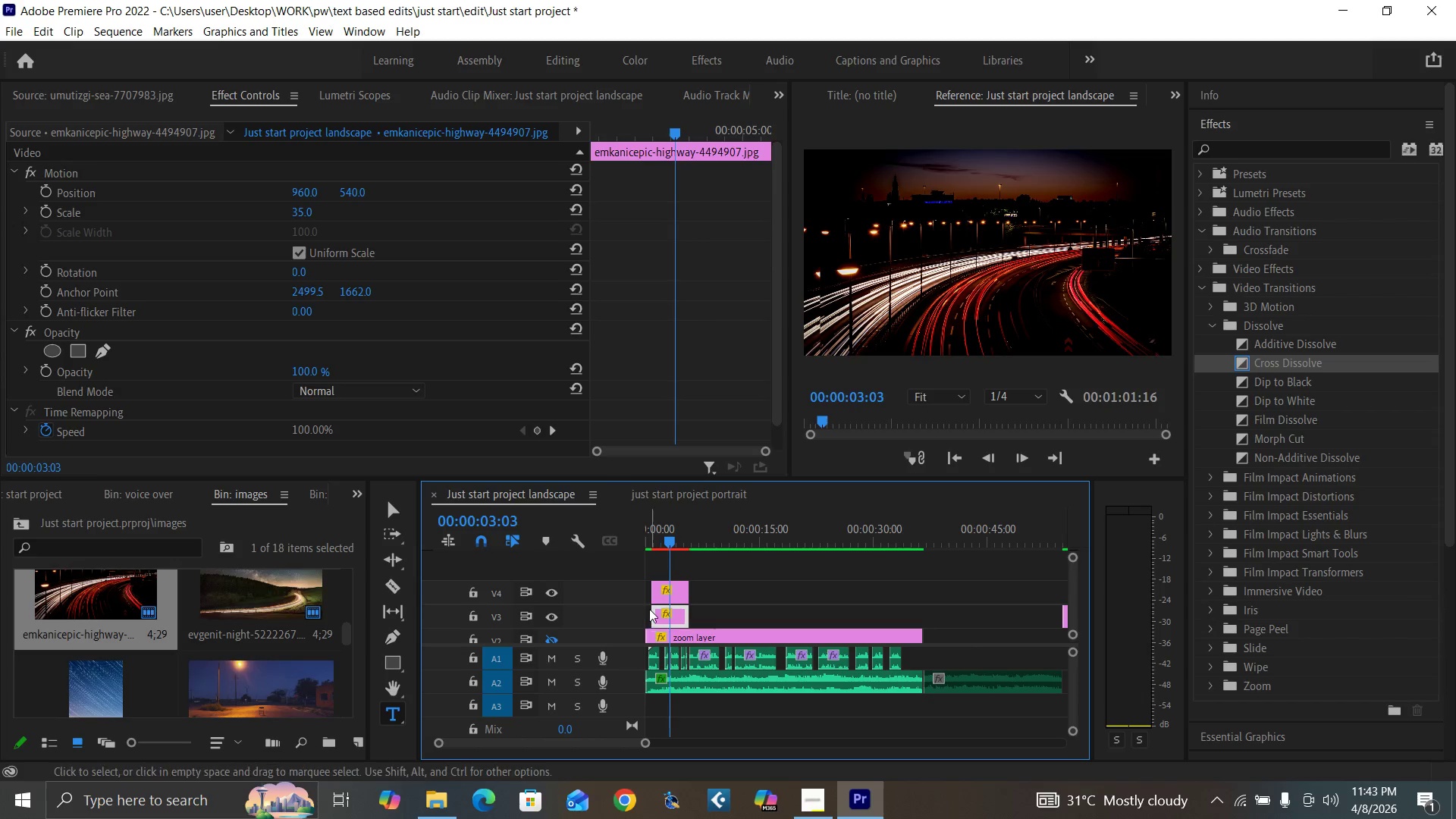 
left_click([667, 589])
 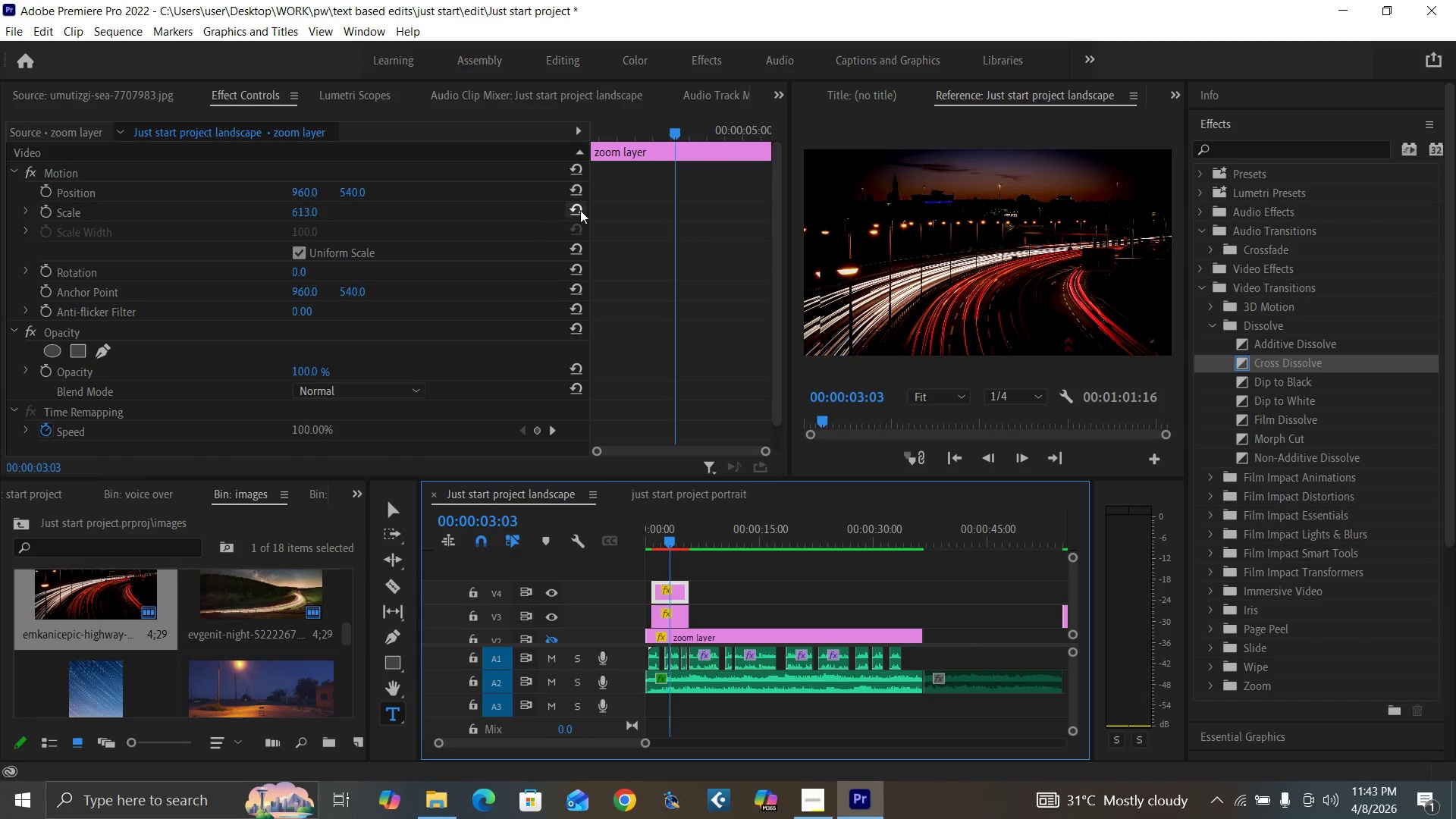 
left_click([581, 208])
 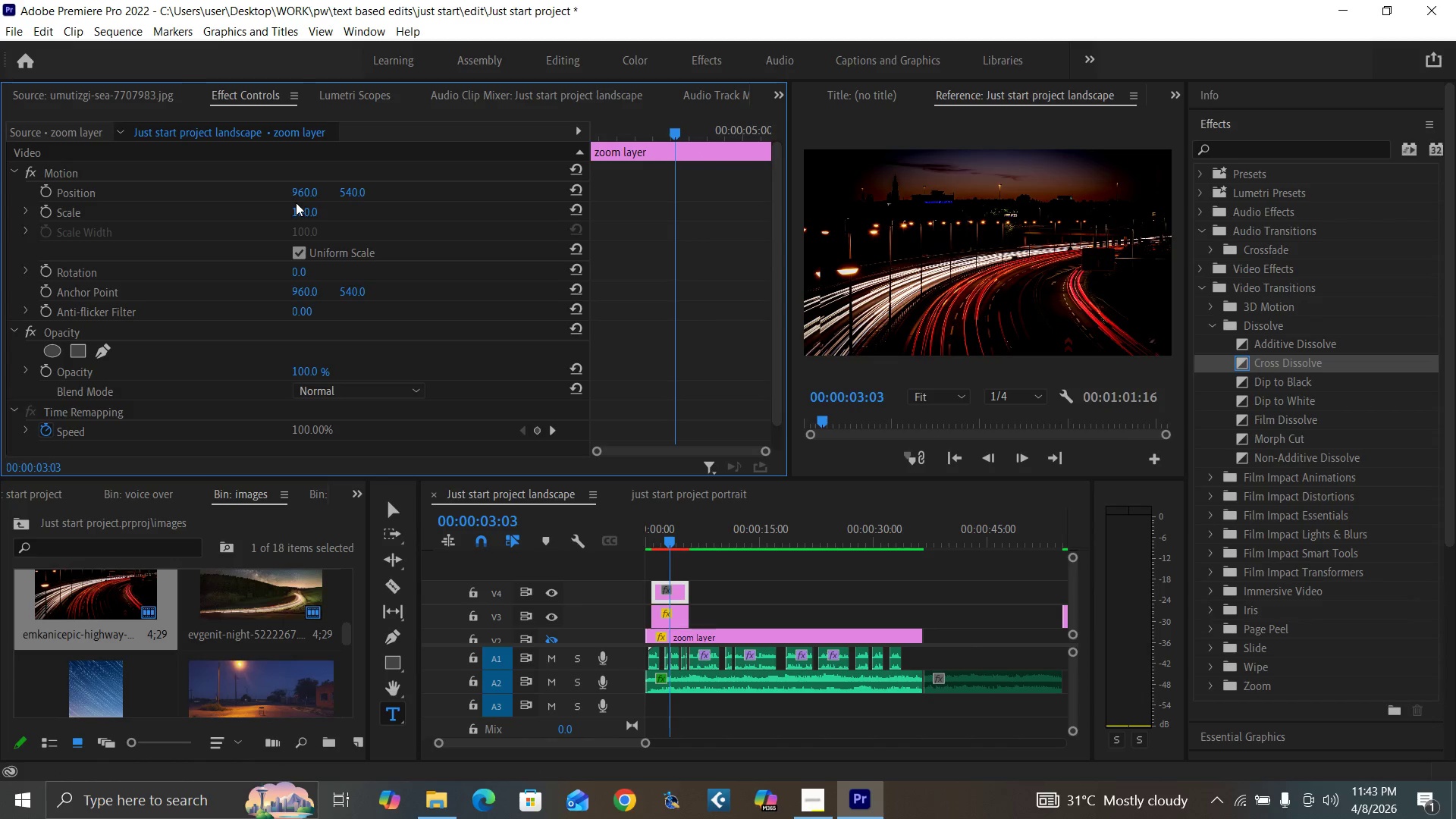 
left_click_drag(start_coordinate=[297, 209], to_coordinate=[804, 229])
 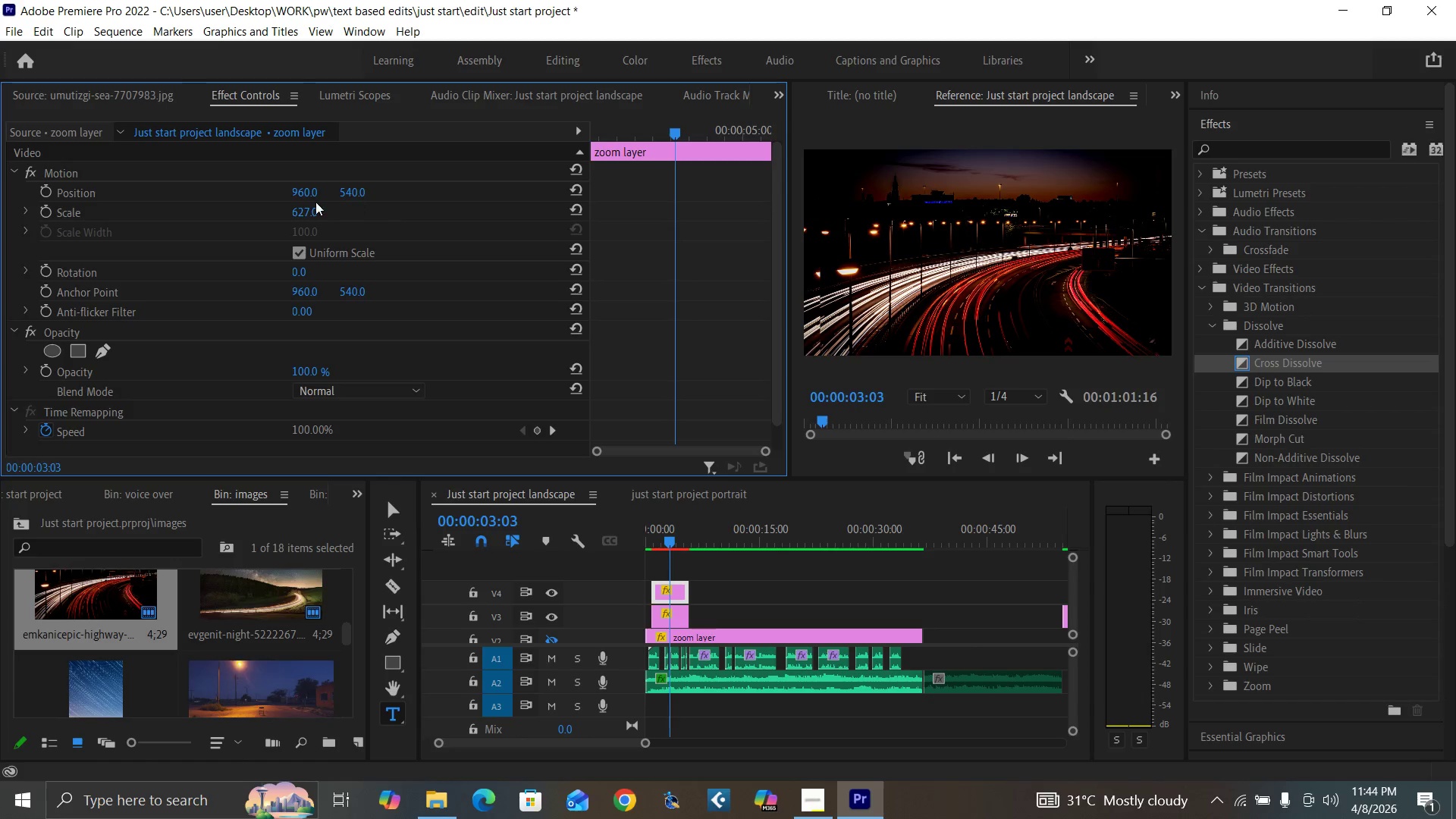 
left_click_drag(start_coordinate=[301, 214], to_coordinate=[686, 210])
 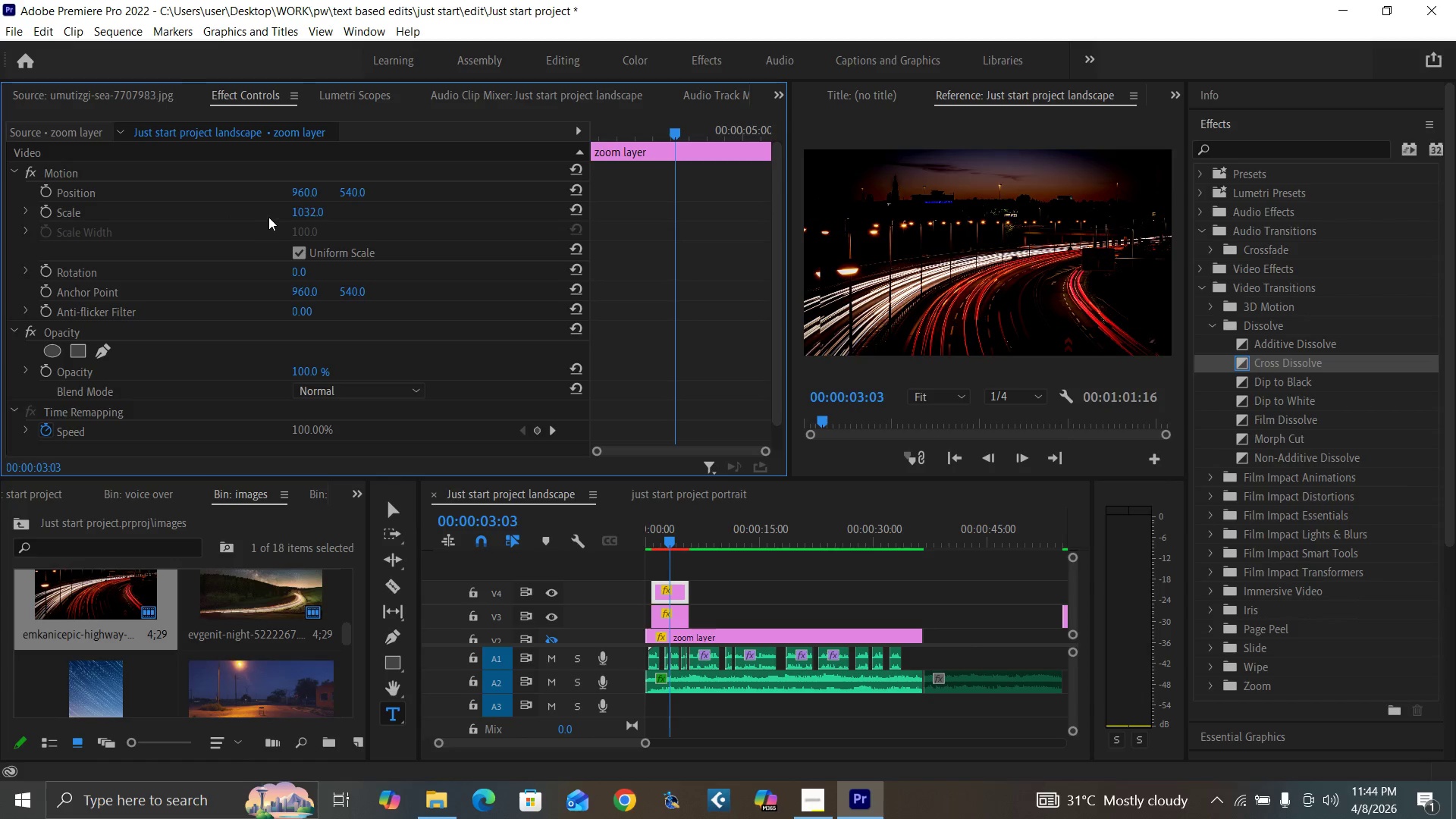 
left_click_drag(start_coordinate=[303, 212], to_coordinate=[535, 214])
 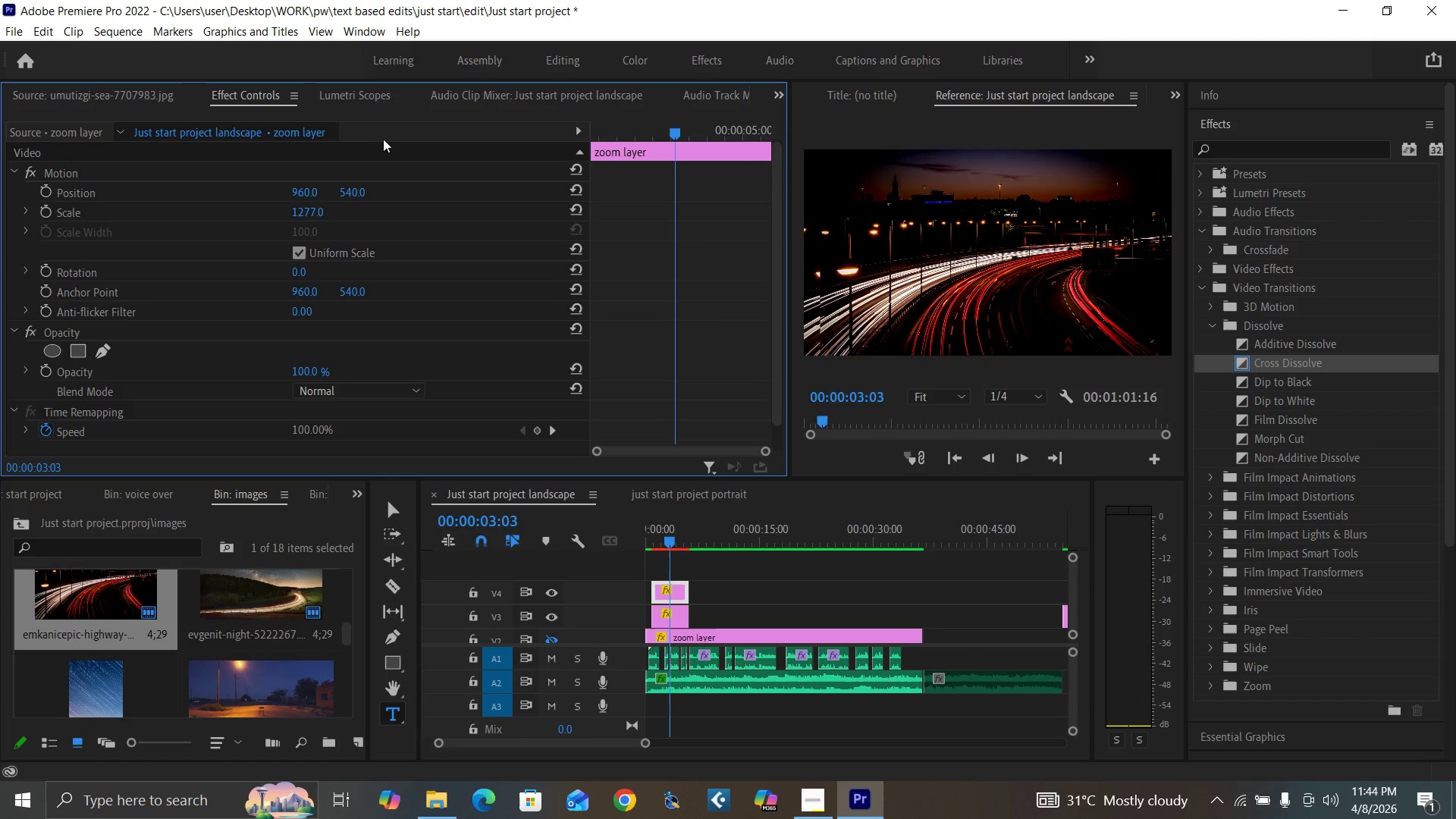 
wait(10.34)
 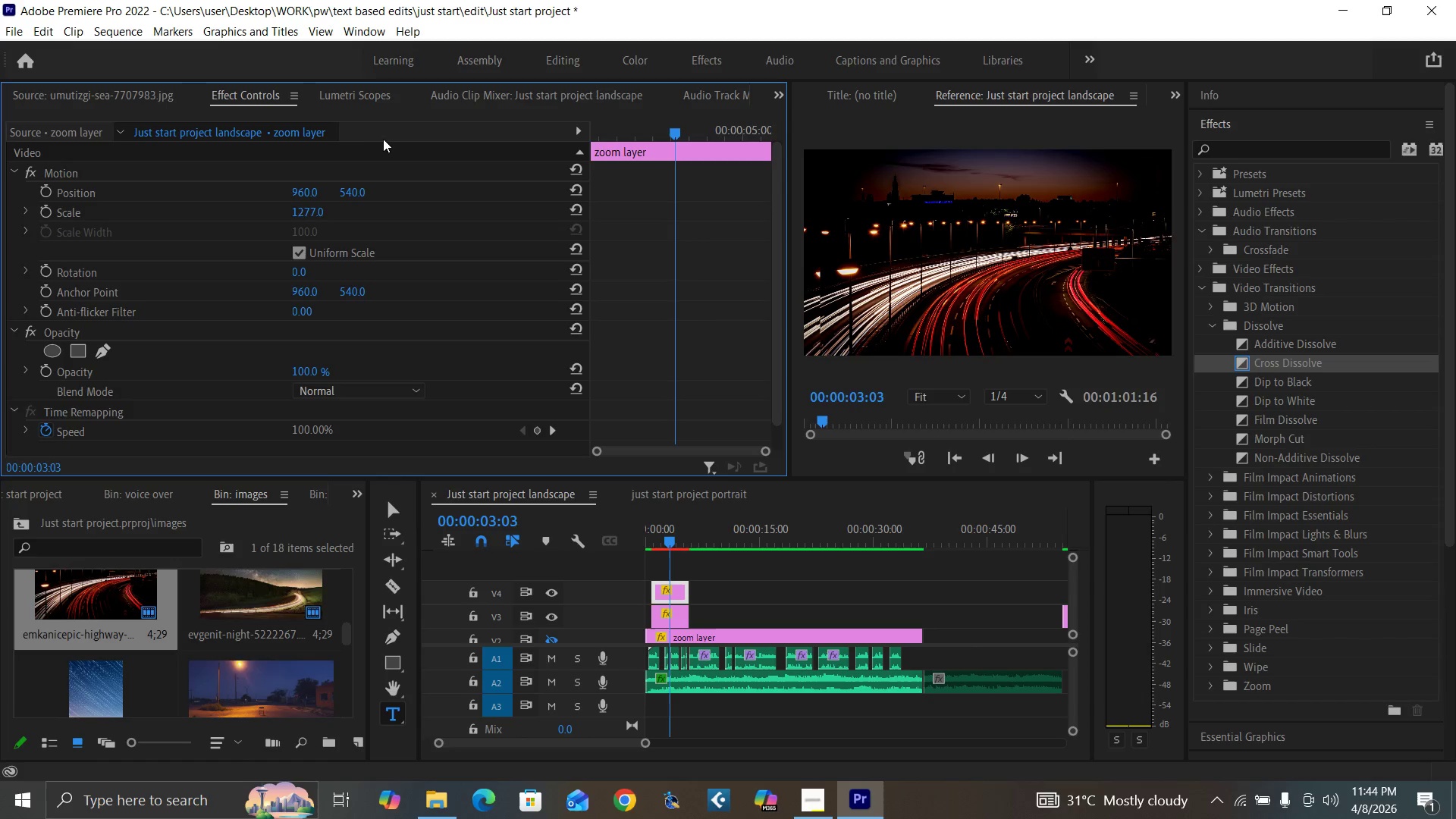 
left_click_drag(start_coordinate=[303, 207], to_coordinate=[717, 203])
 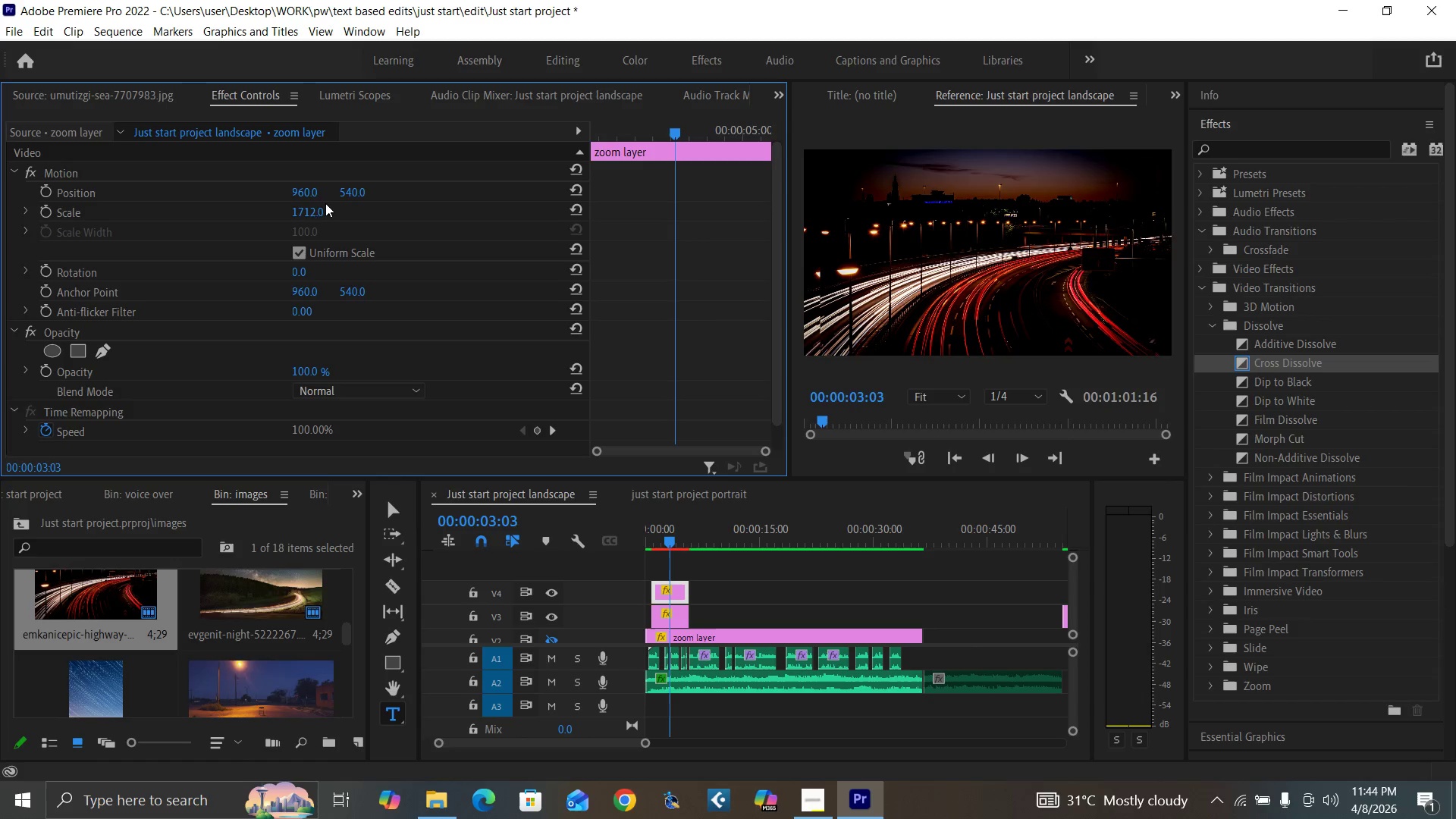 
left_click([308, 209])
 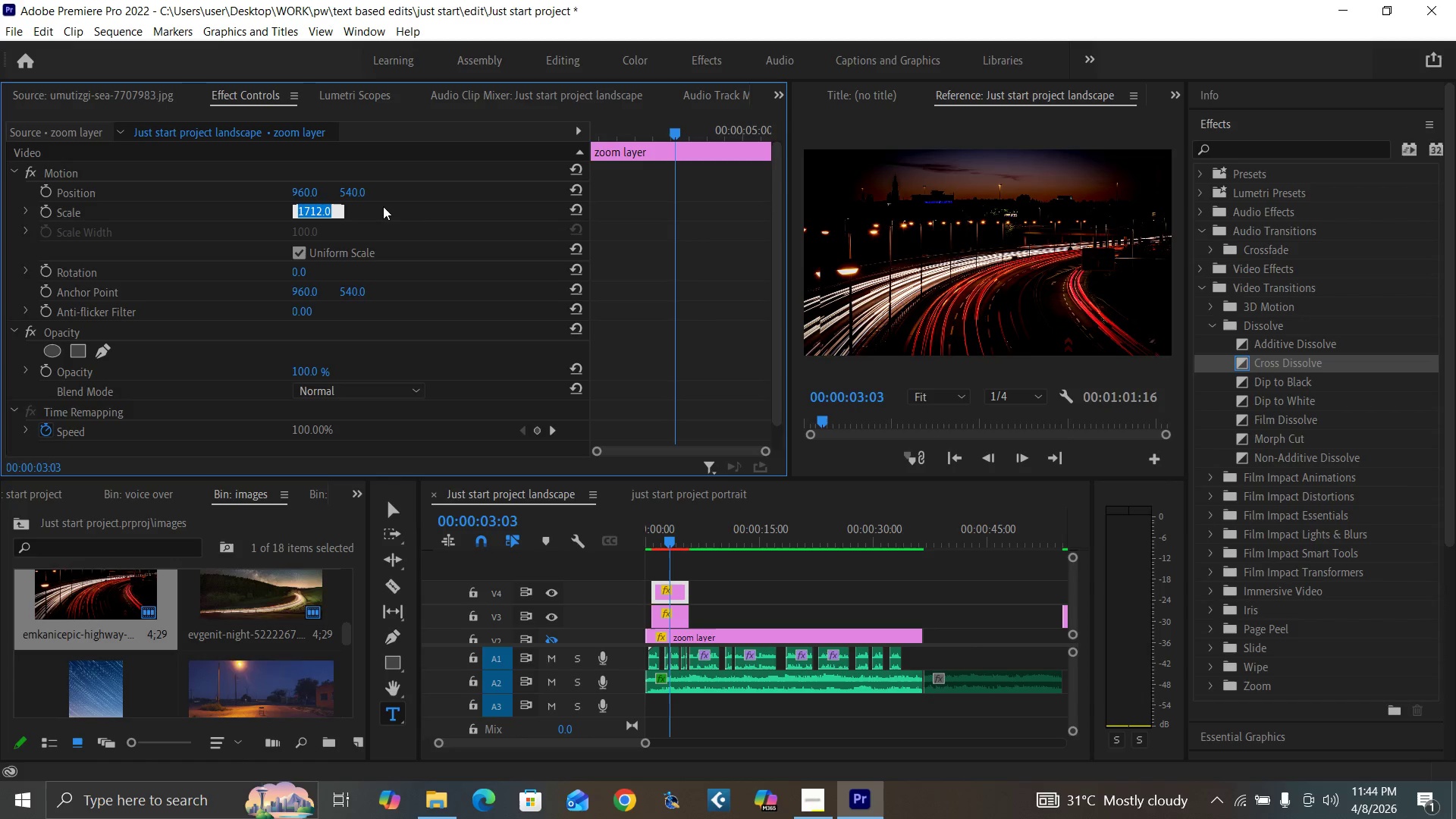 
wait(5.33)
 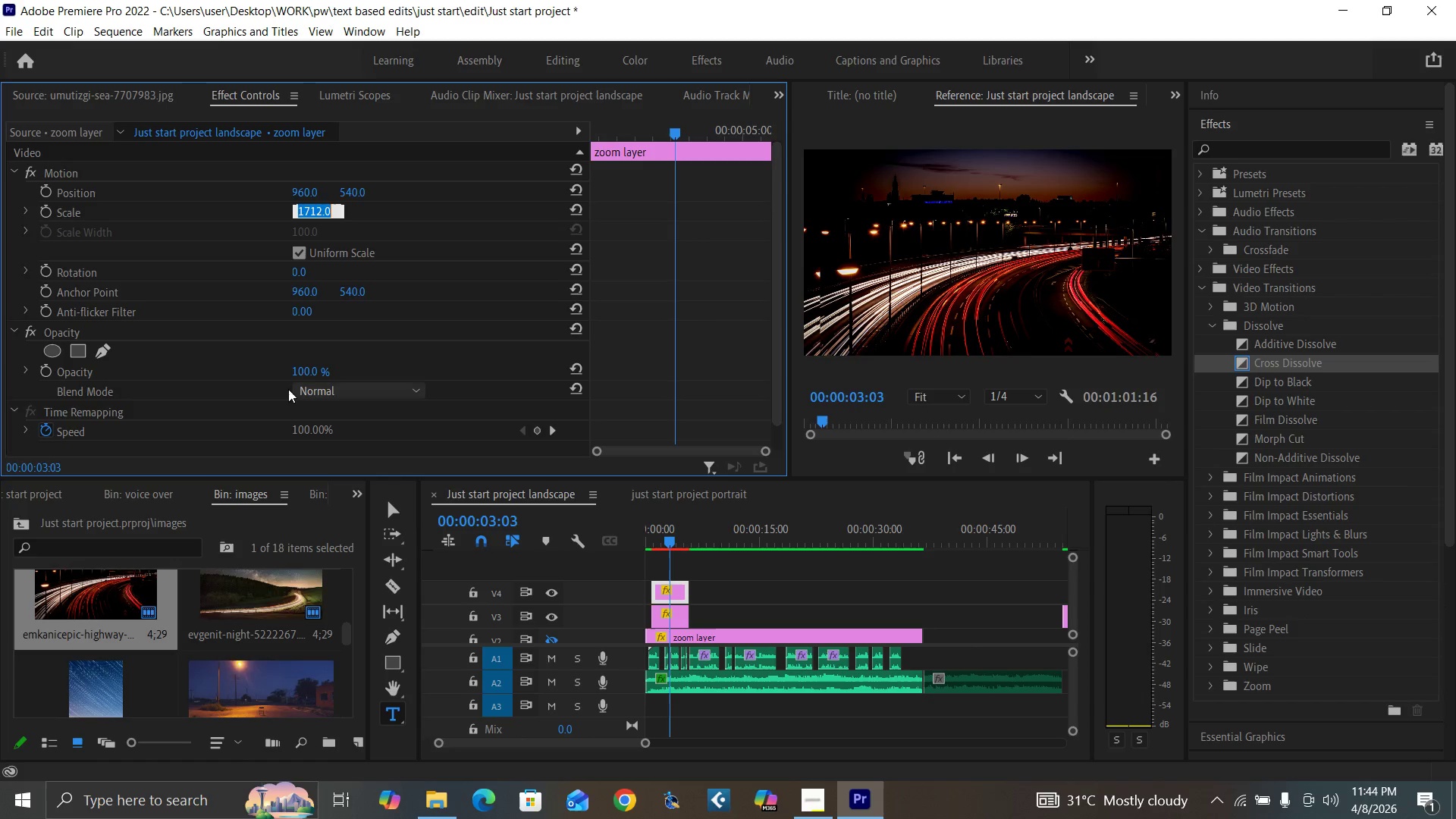 
key(Control+Z)
 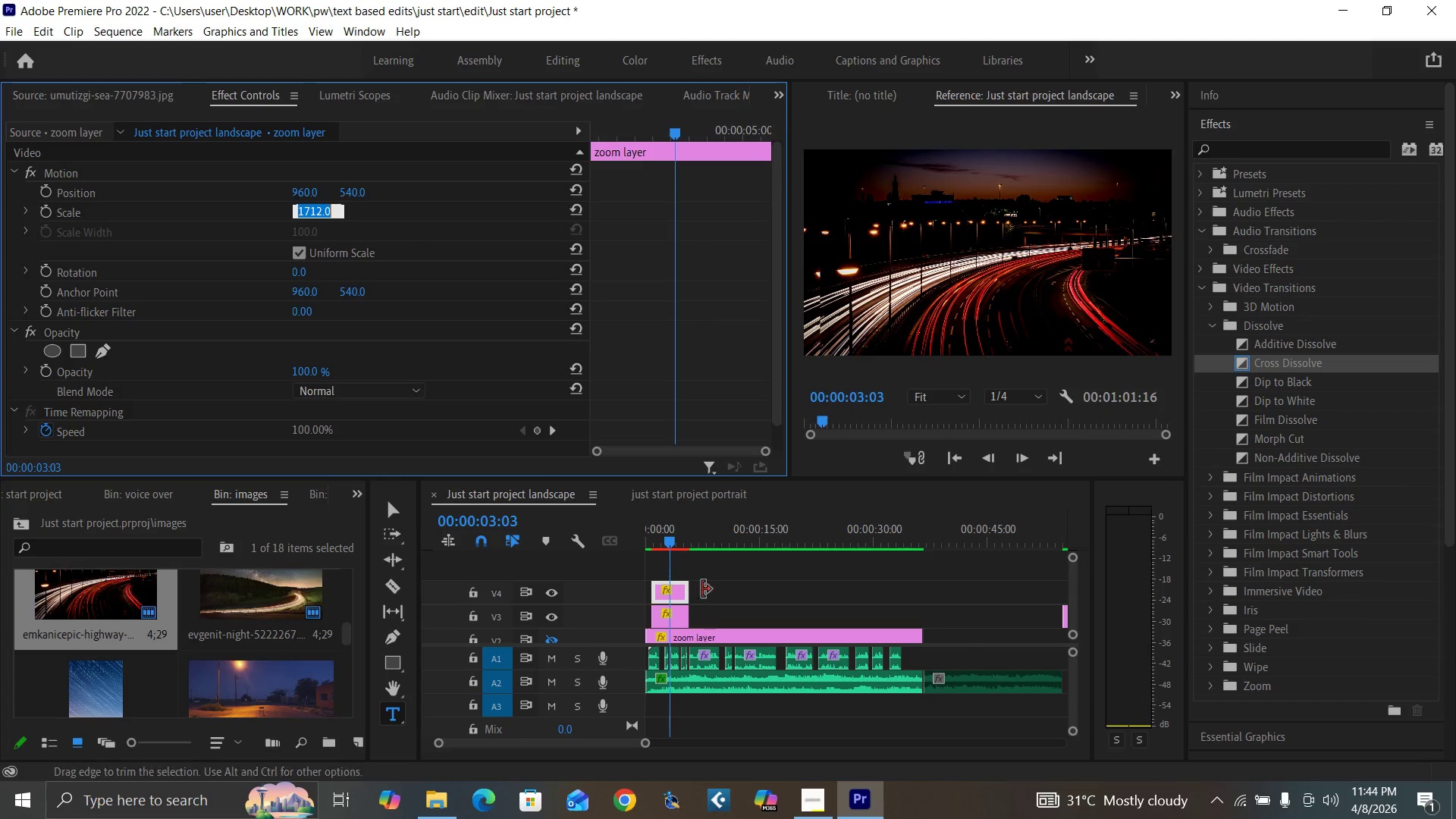 
left_click([735, 584])
 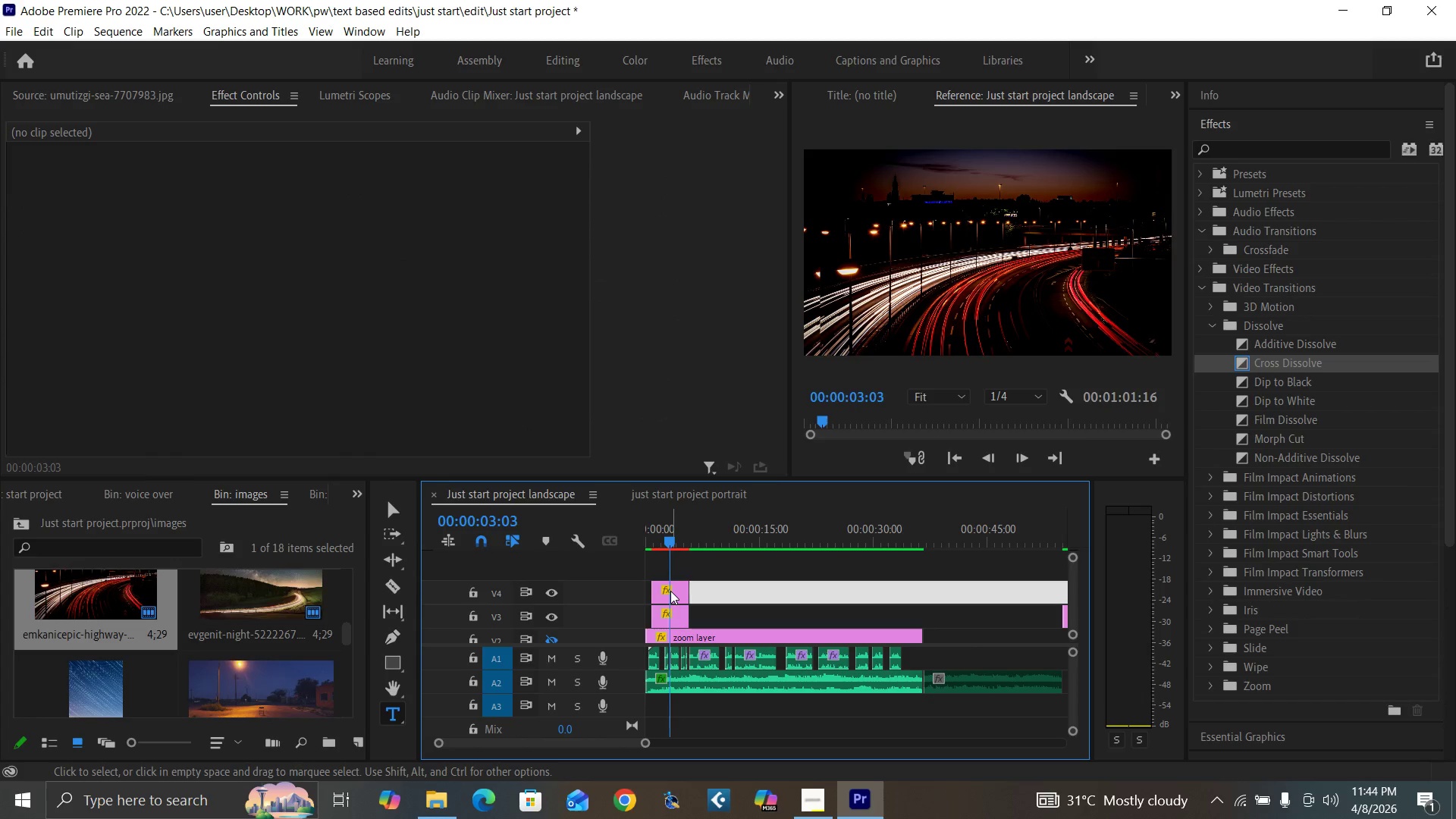 
left_click([670, 591])
 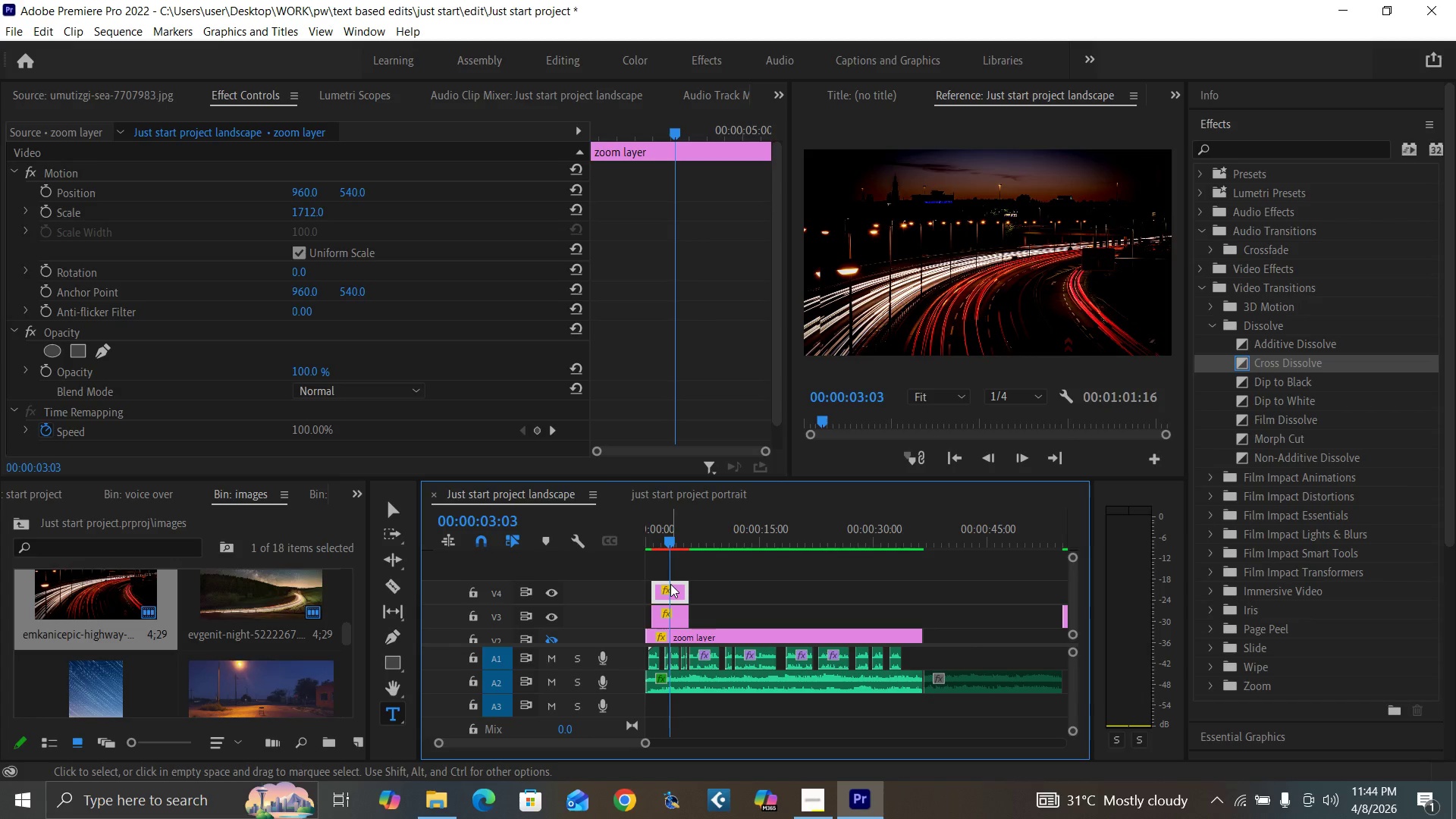 
key(Delete)
 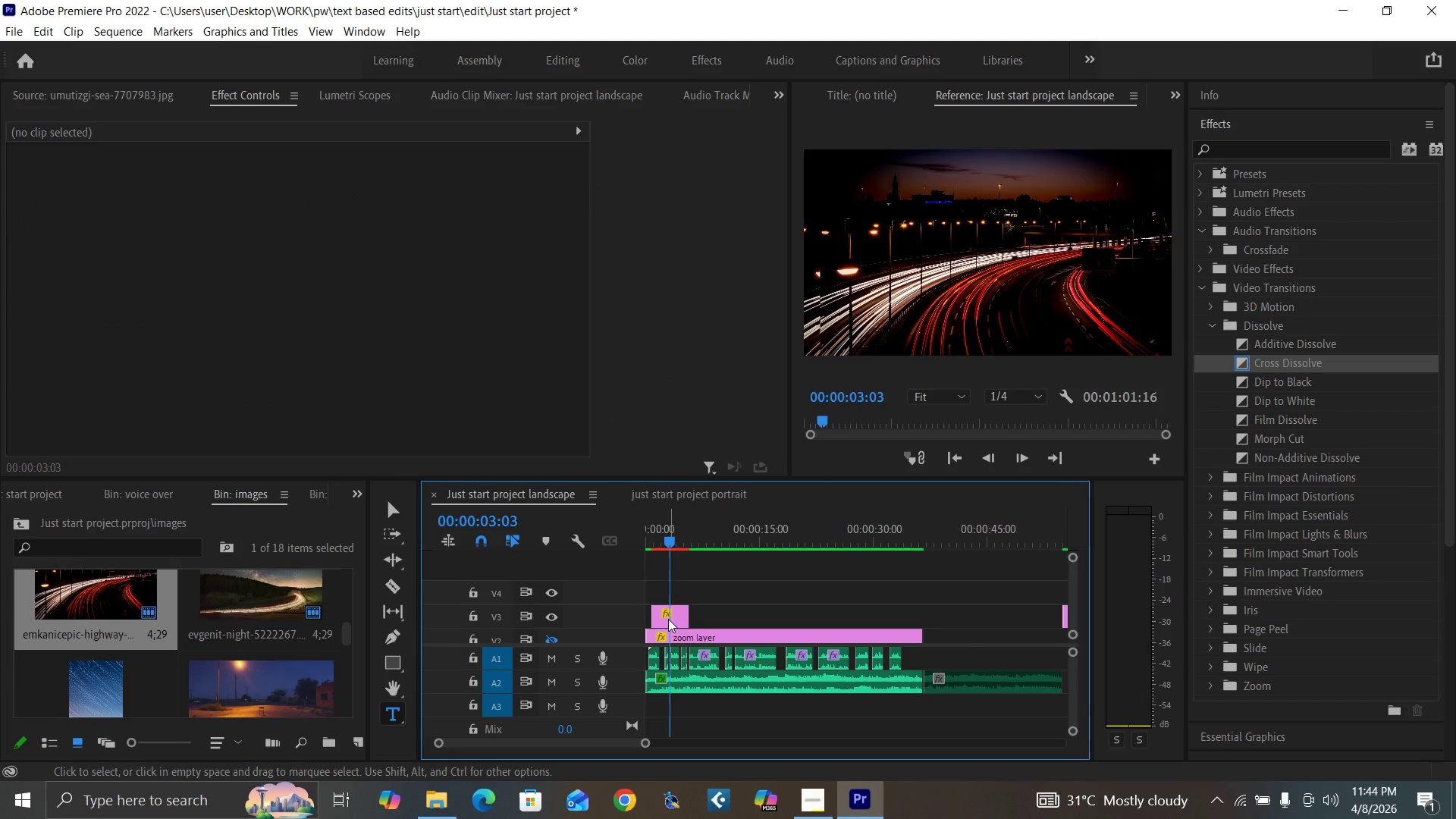 
left_click([668, 619])
 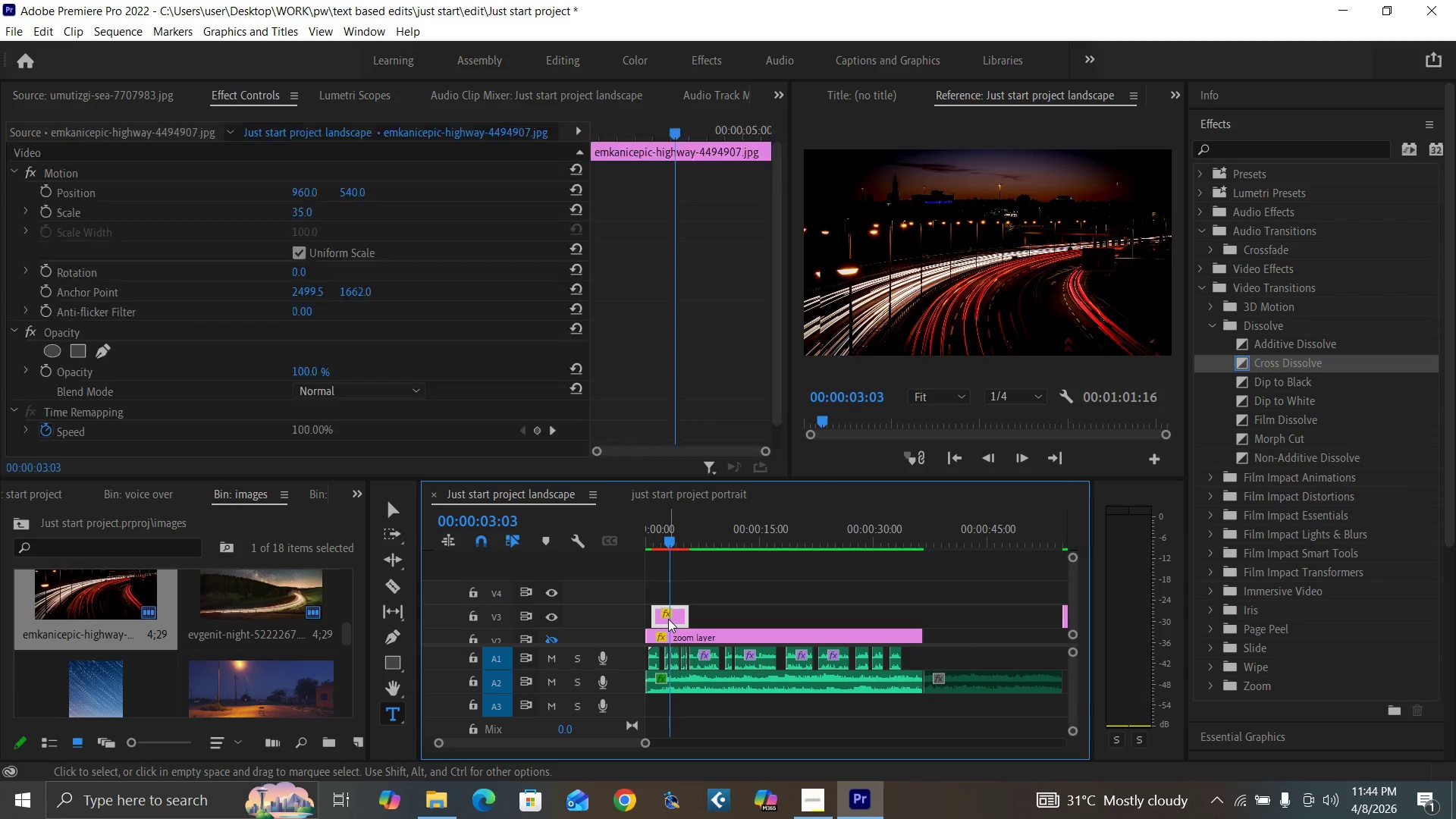 
key(Delete)
 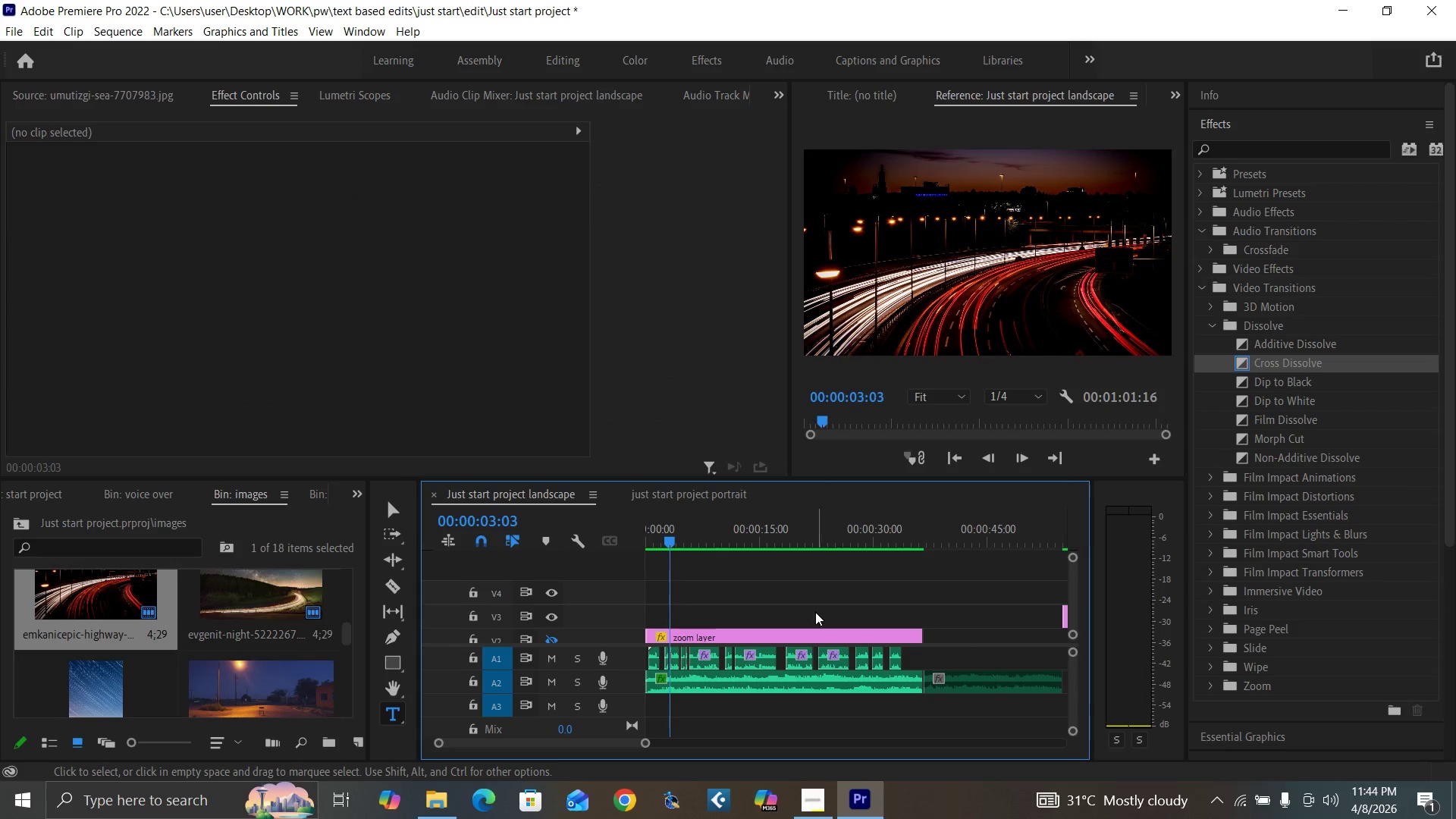 
scroll: coordinate [846, 586], scroll_direction: down, amount: 1.0
 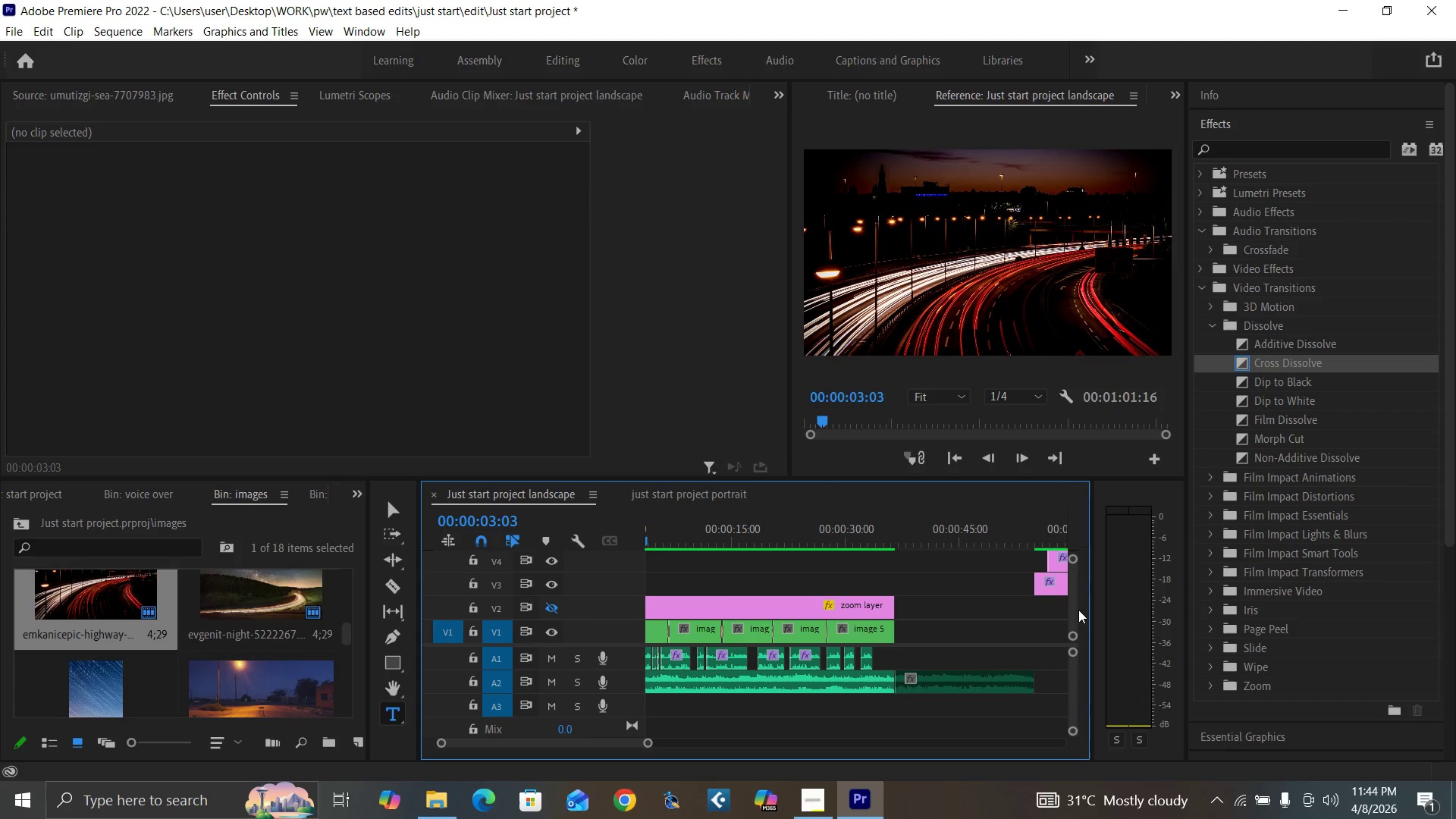 
left_click([840, 604])
 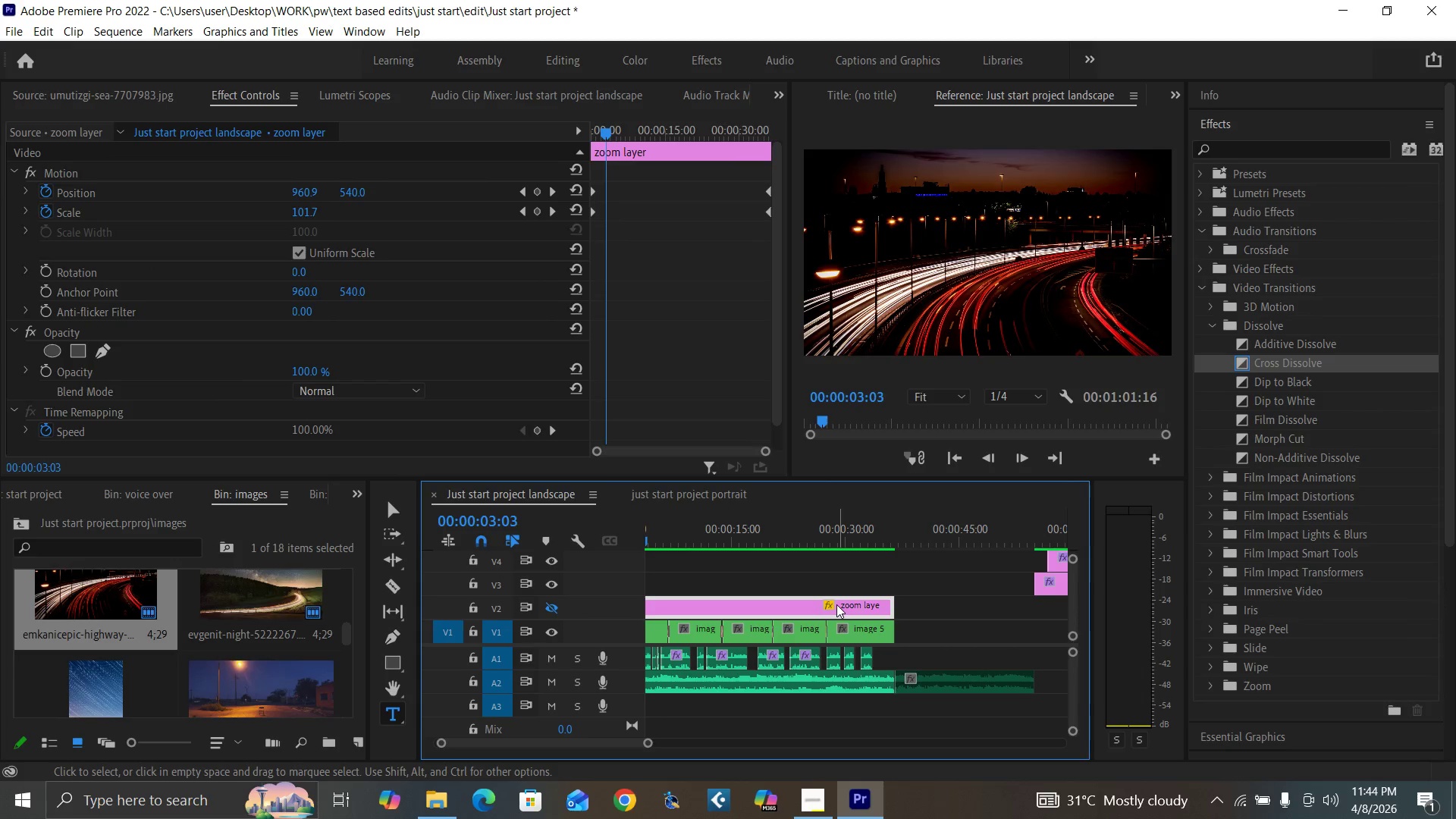 
key(Delete)
 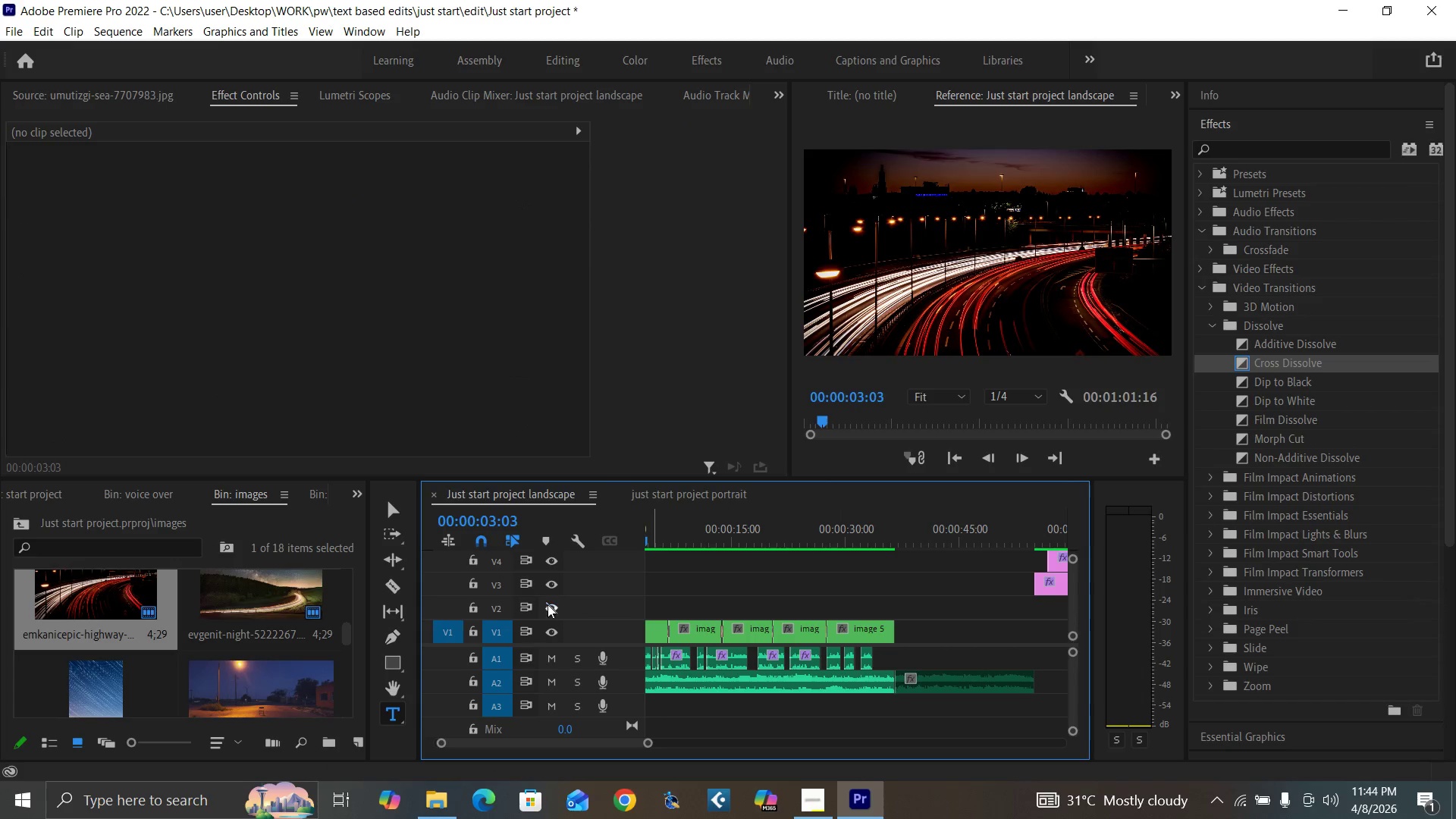 
left_click([549, 607])
 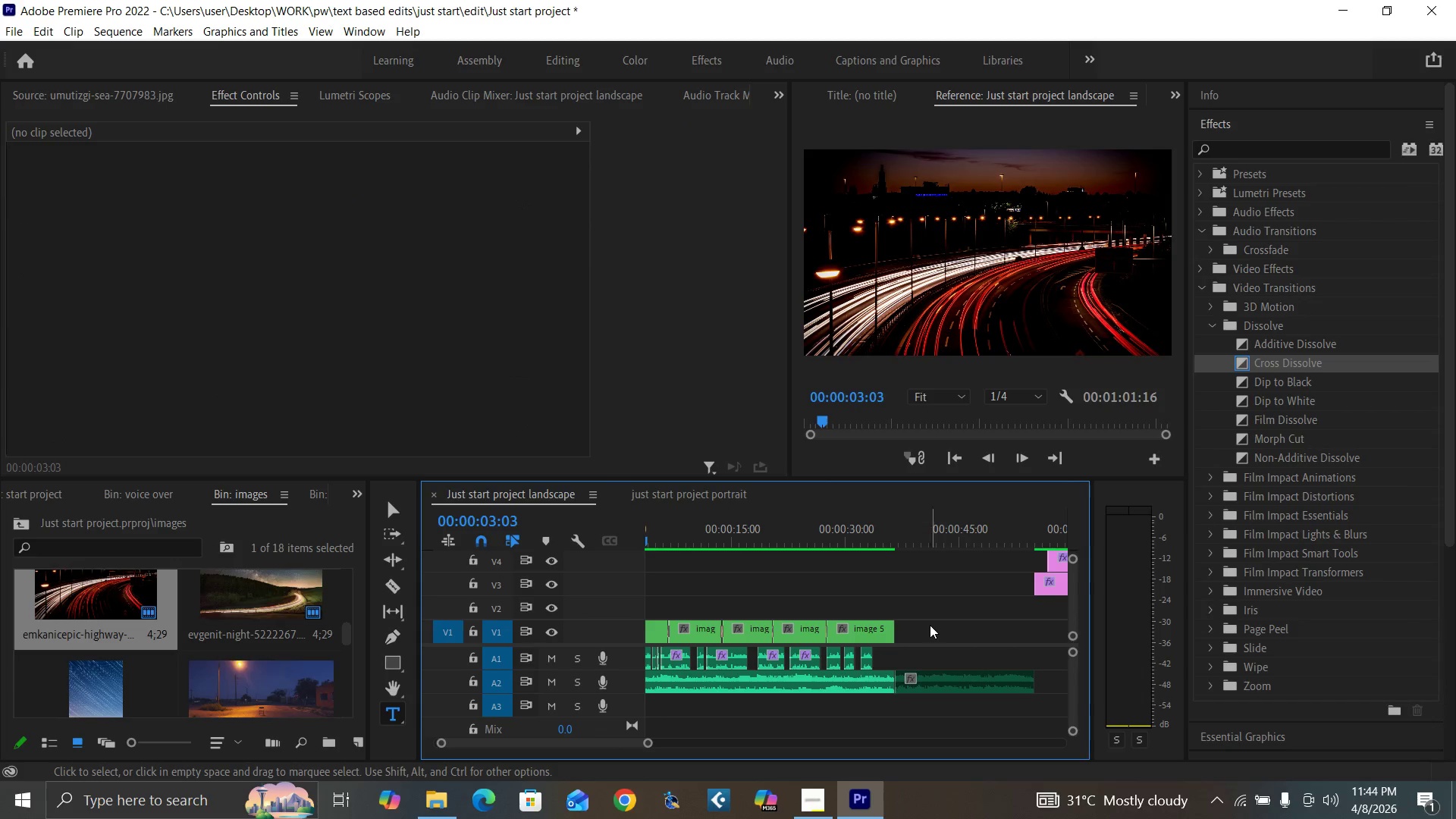 
left_click_drag(start_coordinate=[924, 627], to_coordinate=[651, 632])
 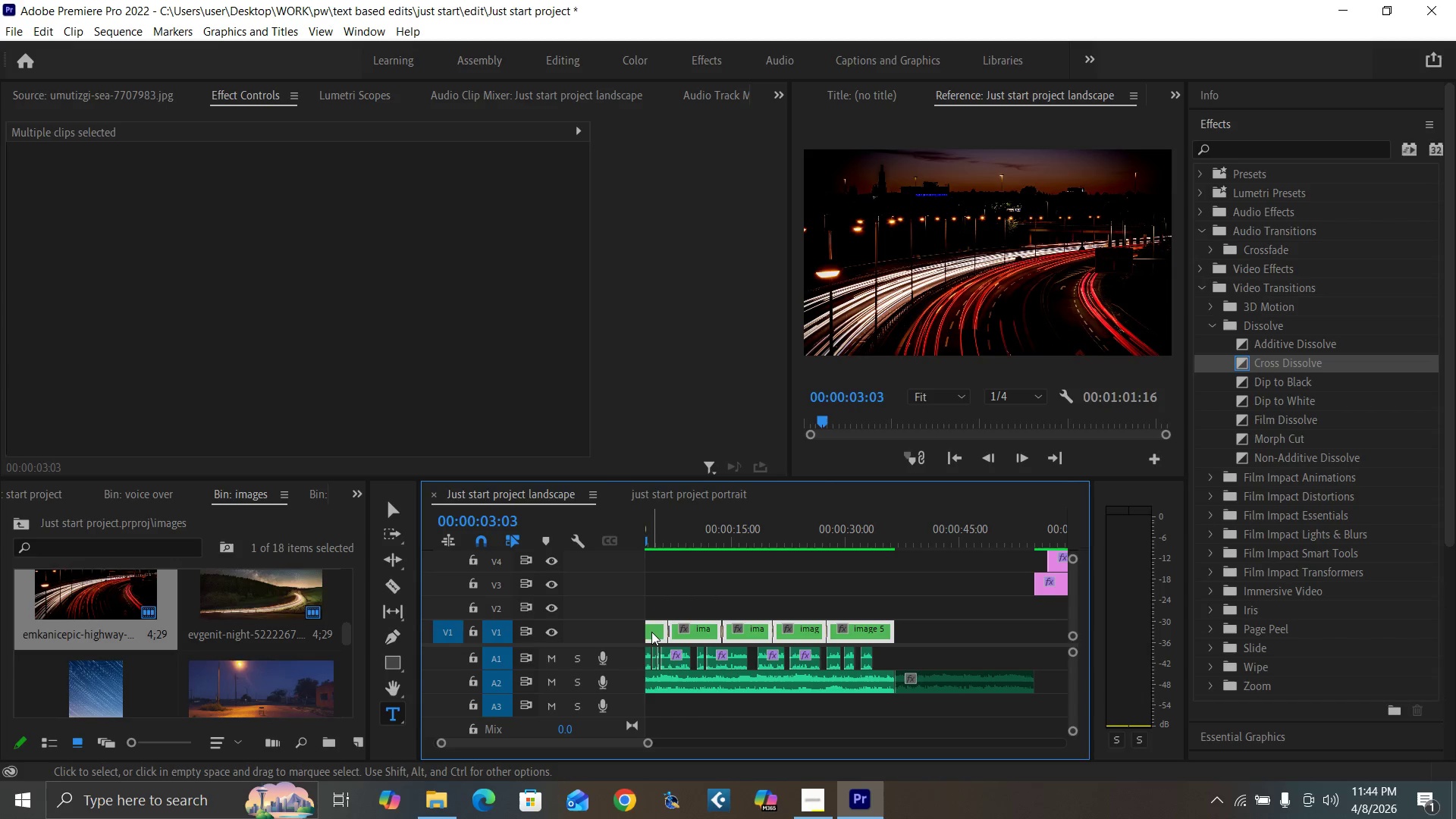 
right_click([651, 632])
 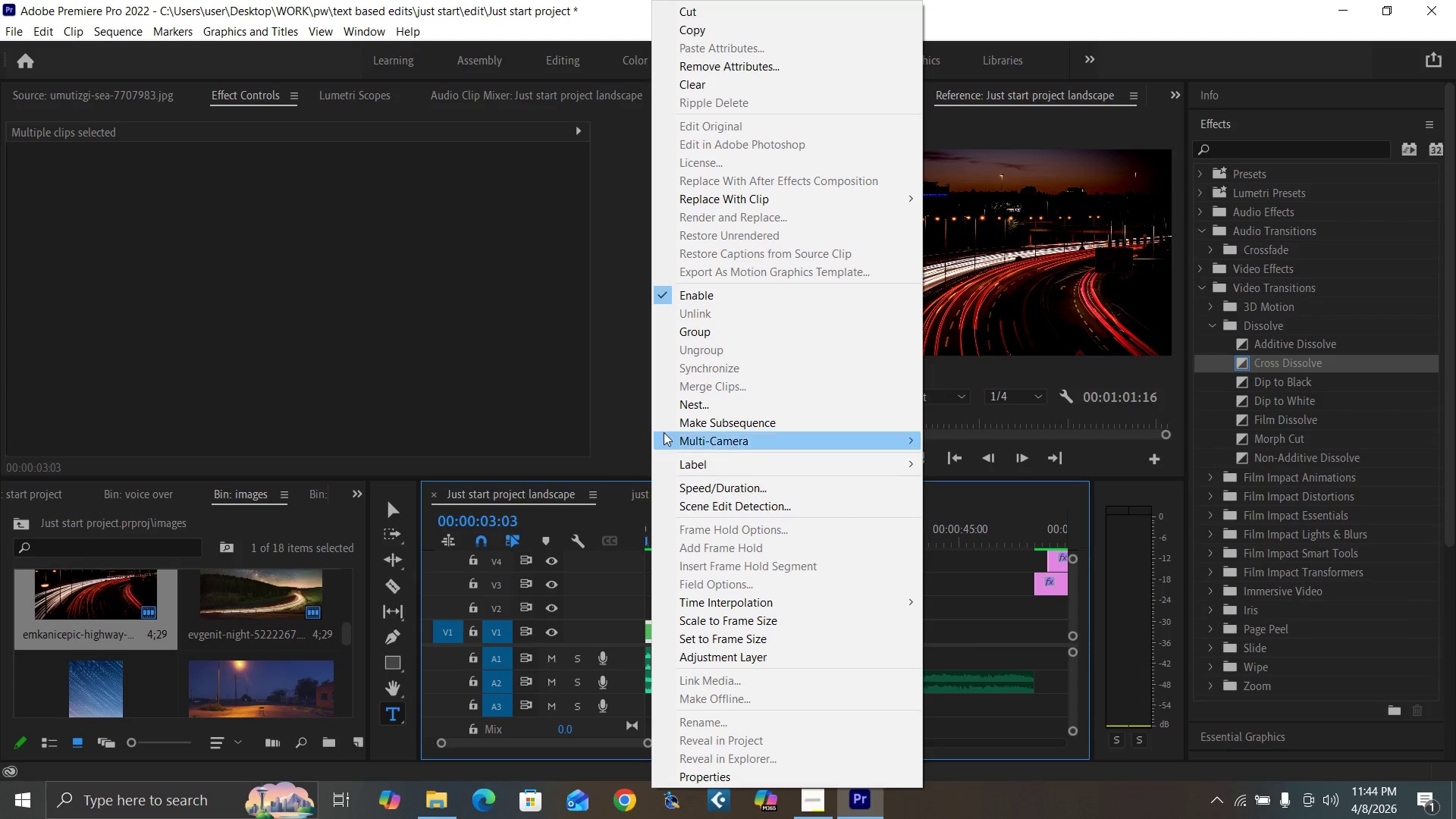 
left_click([674, 404])
 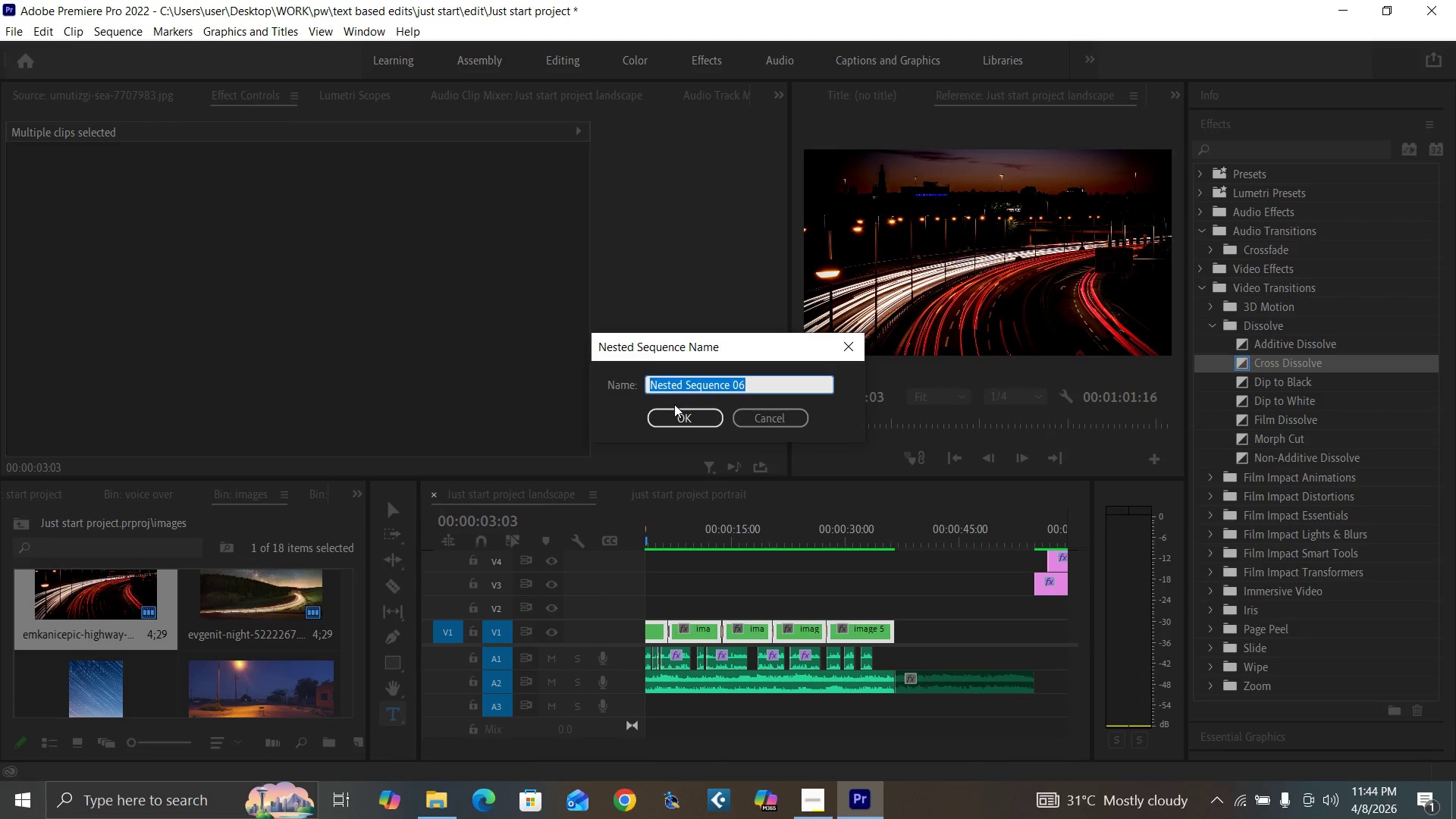 
type(zoom)
 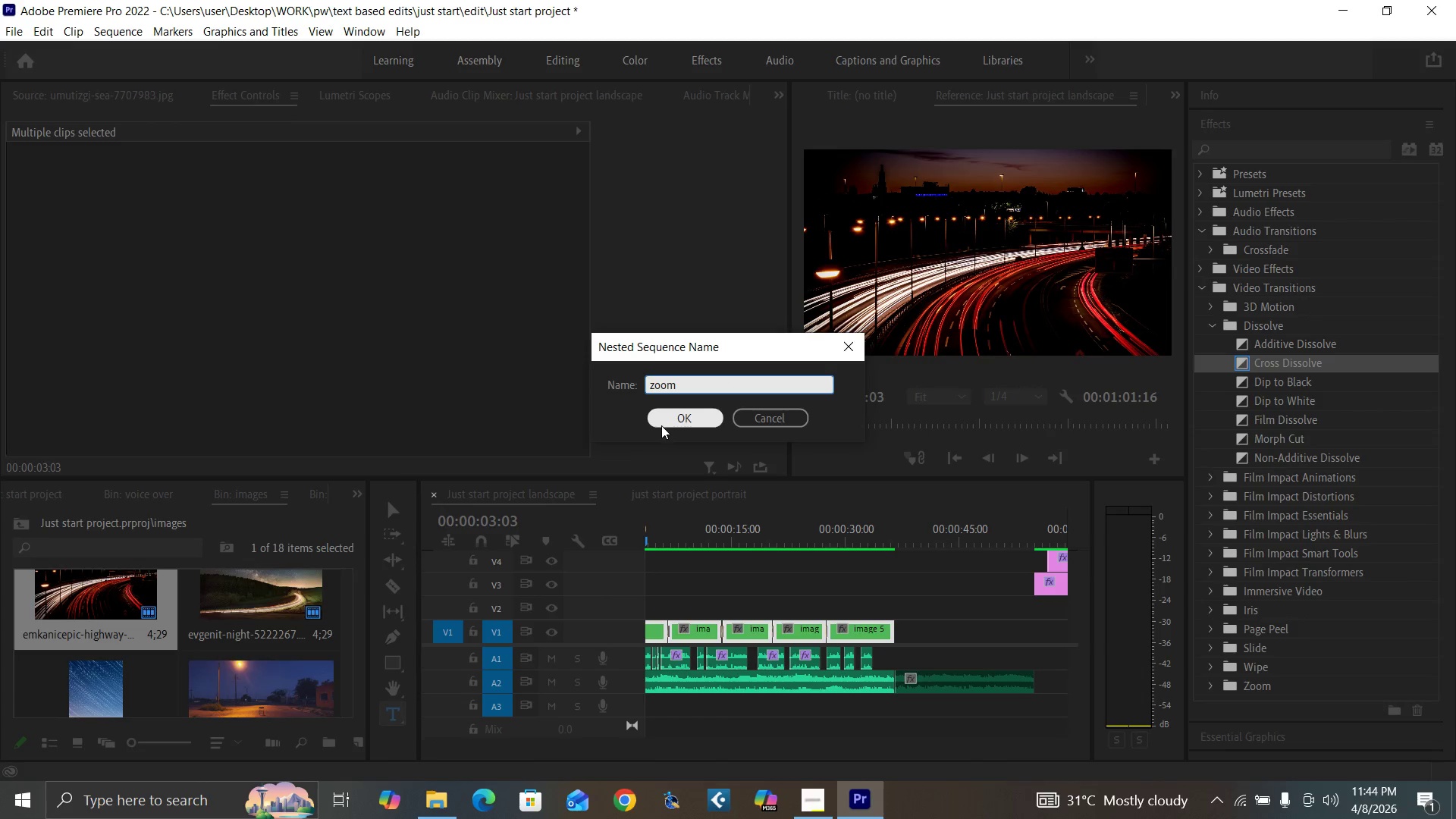 
key(Enter)
 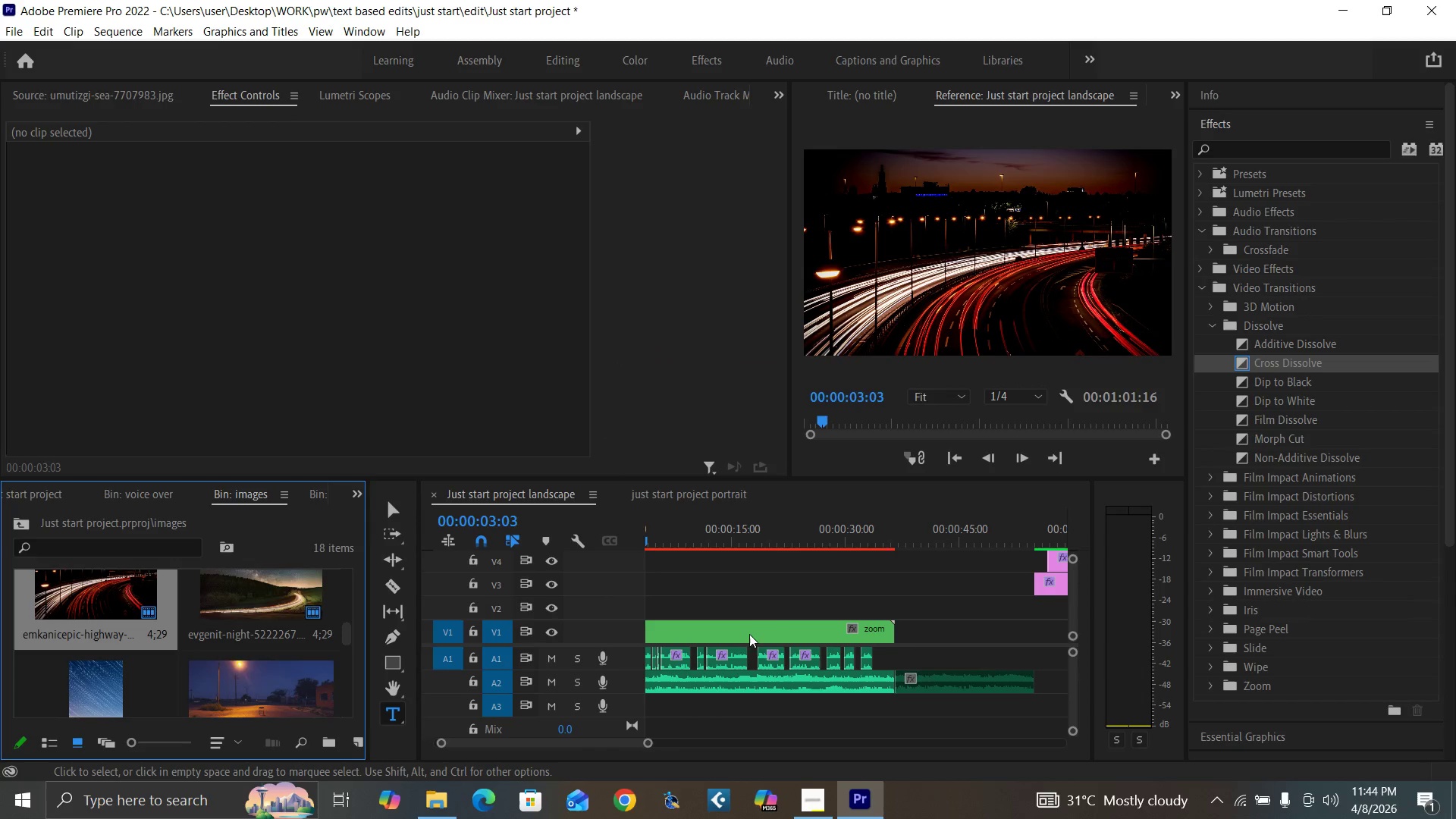 
left_click([767, 623])
 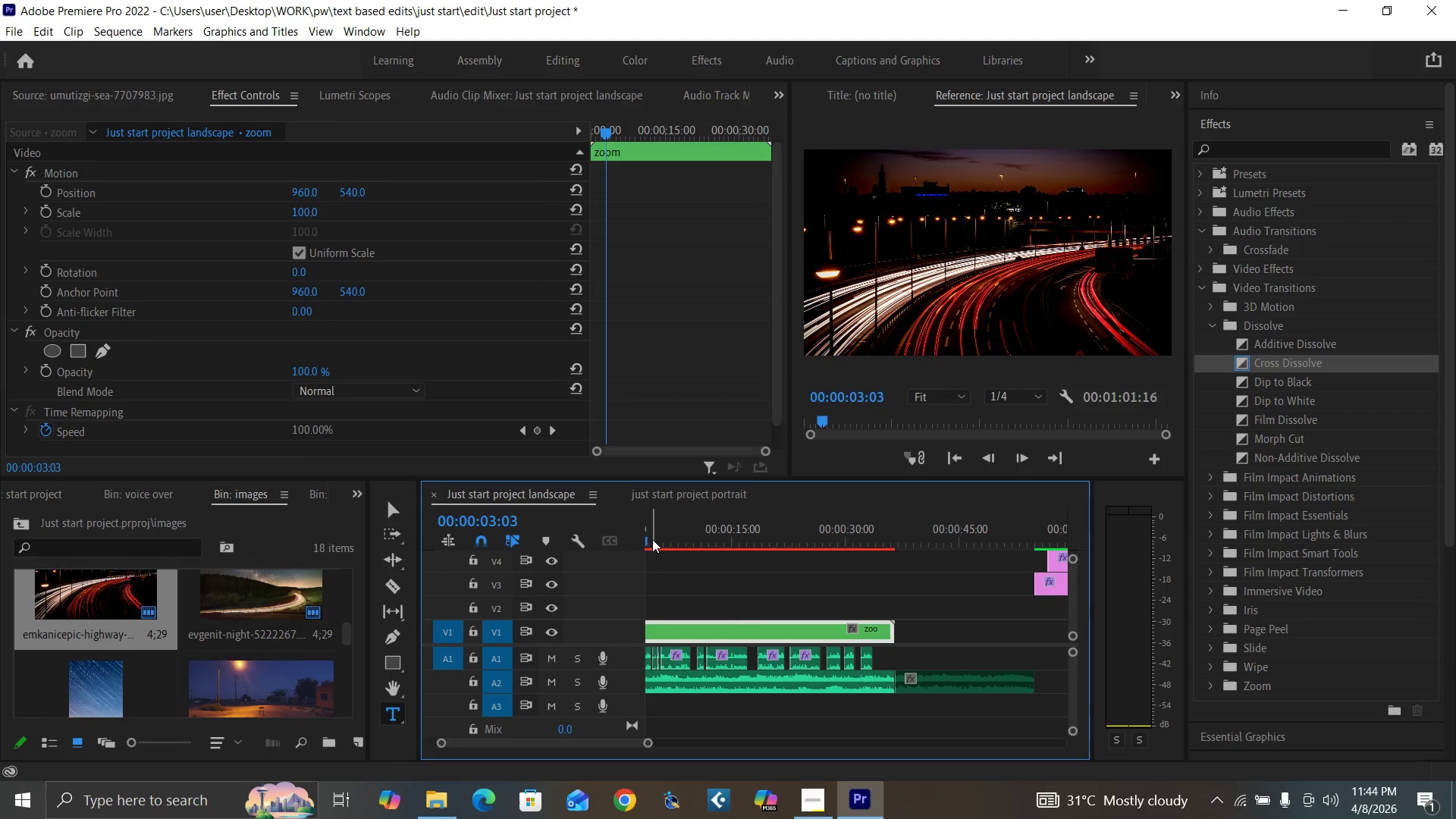 
left_click_drag(start_coordinate=[661, 538], to_coordinate=[598, 559])
 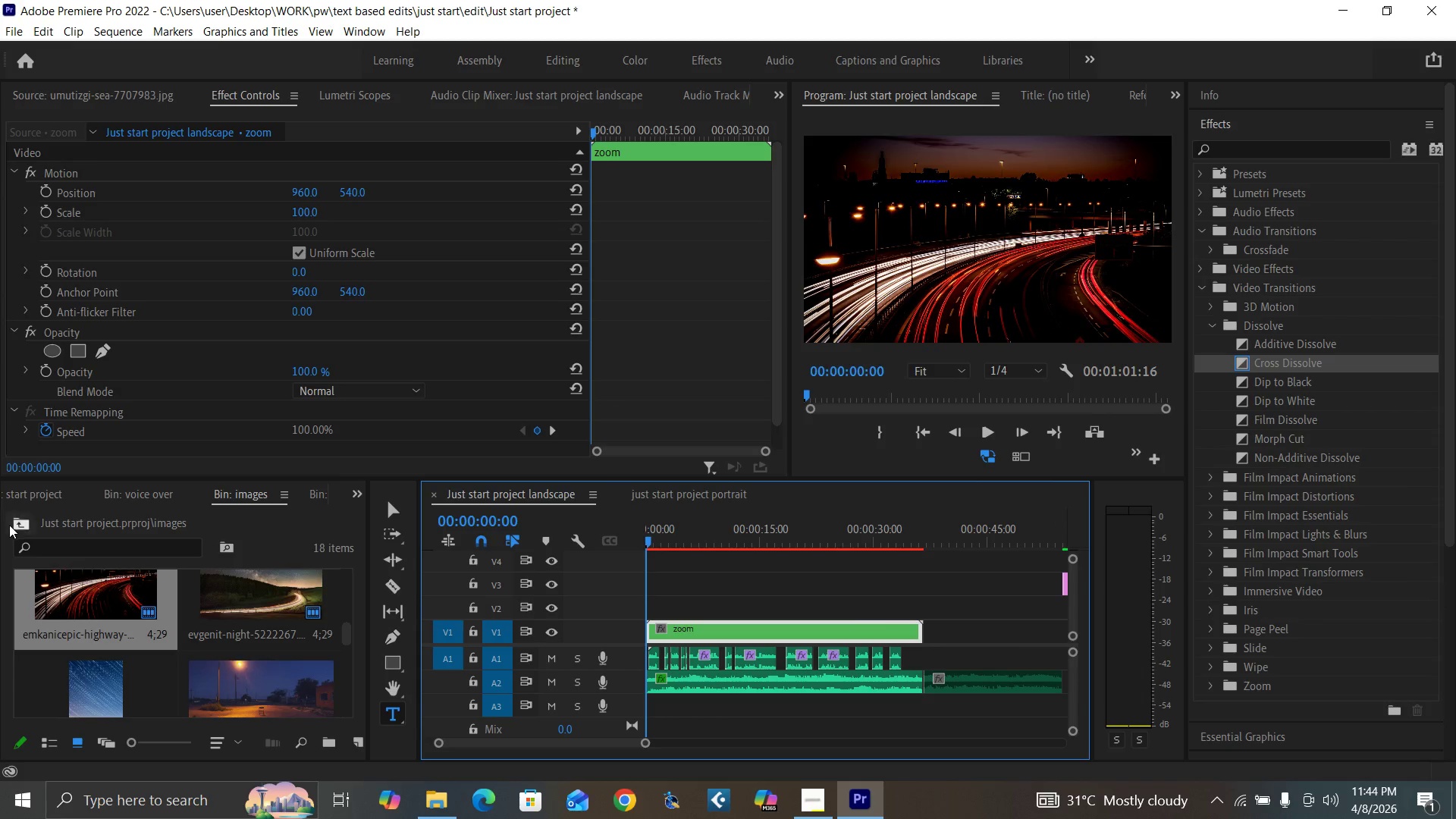 
left_click([19, 525])
 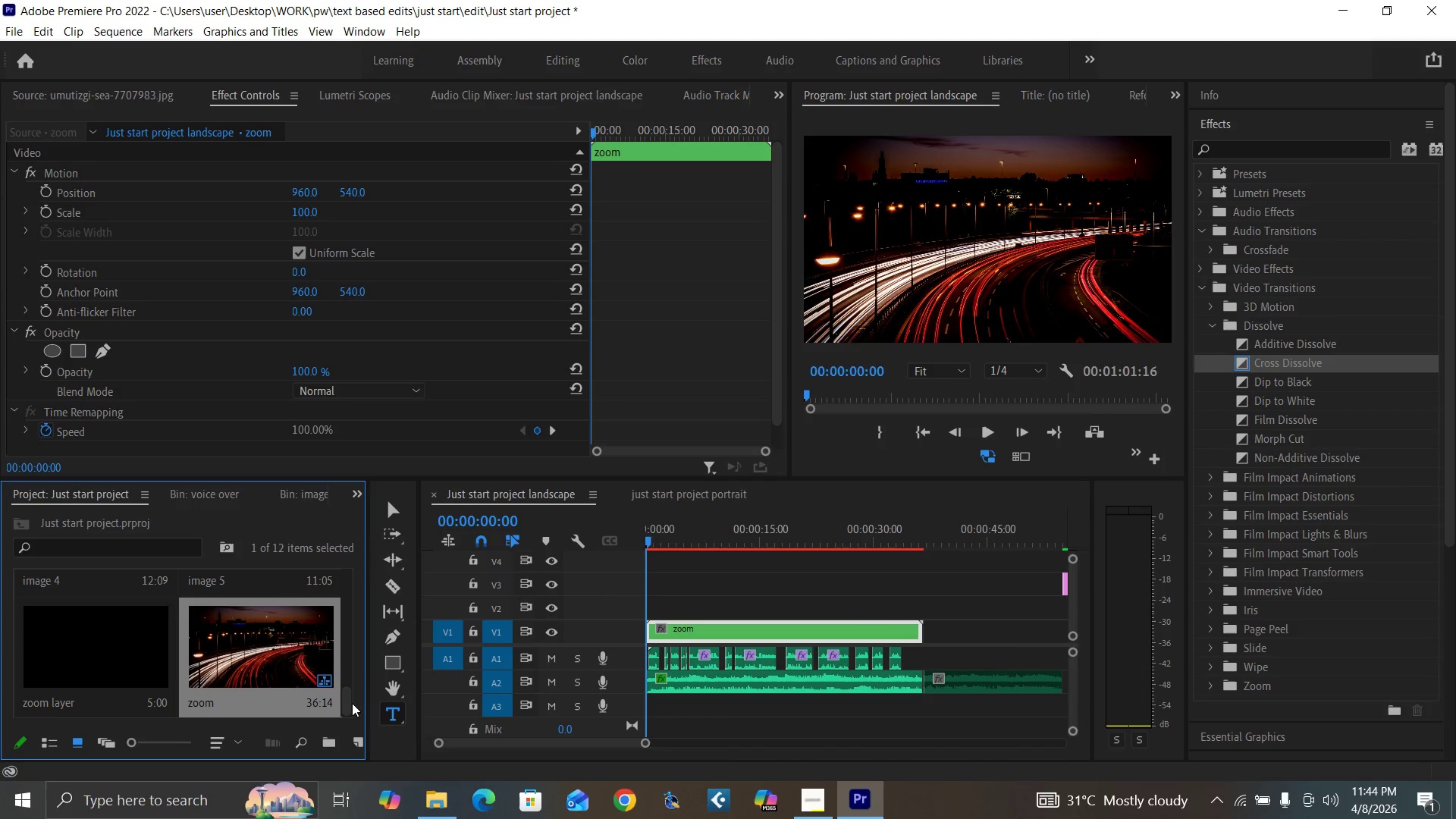 
left_click_drag(start_coordinate=[344, 699], to_coordinate=[347, 708])
 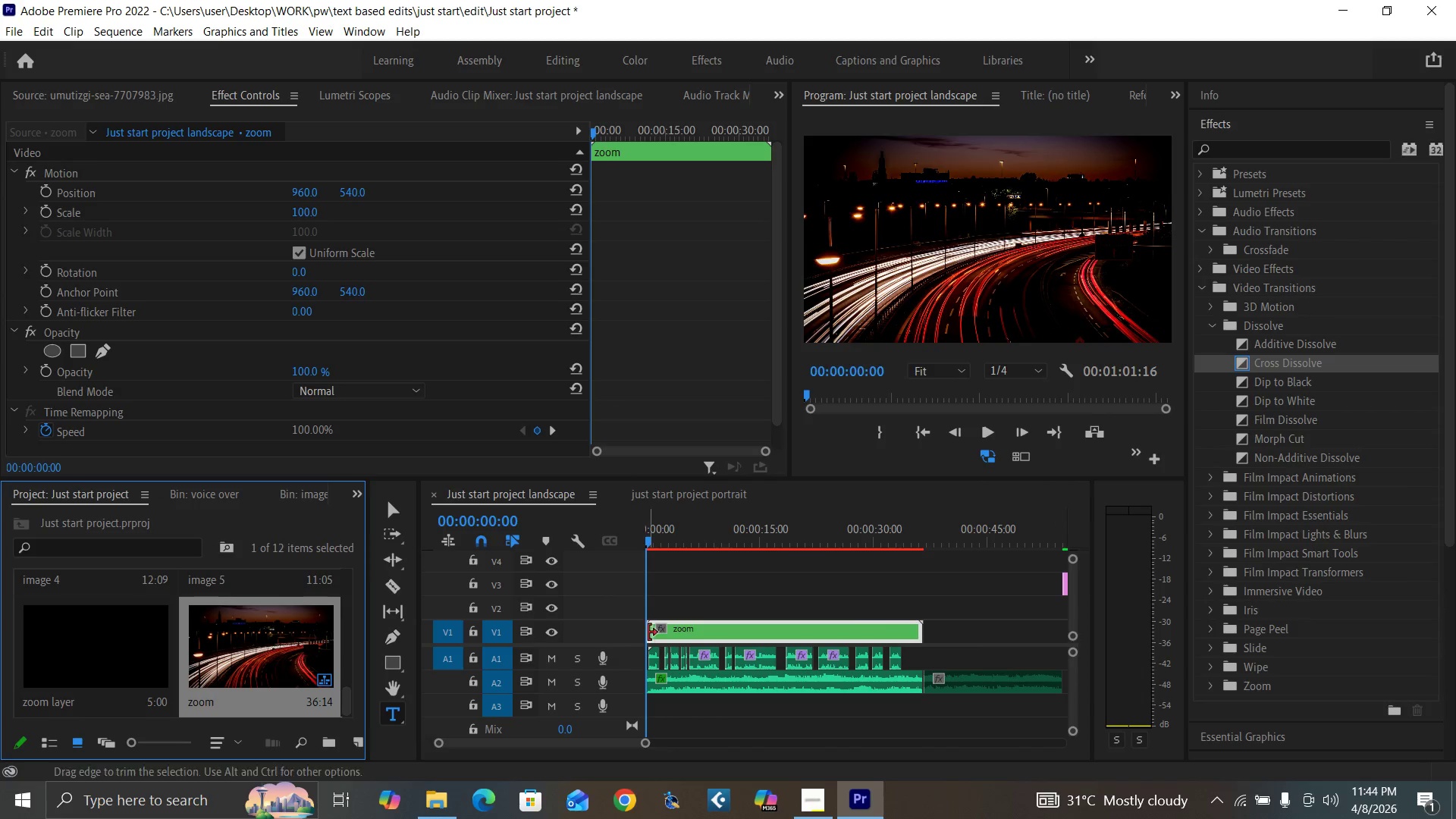 
left_click([689, 629])
 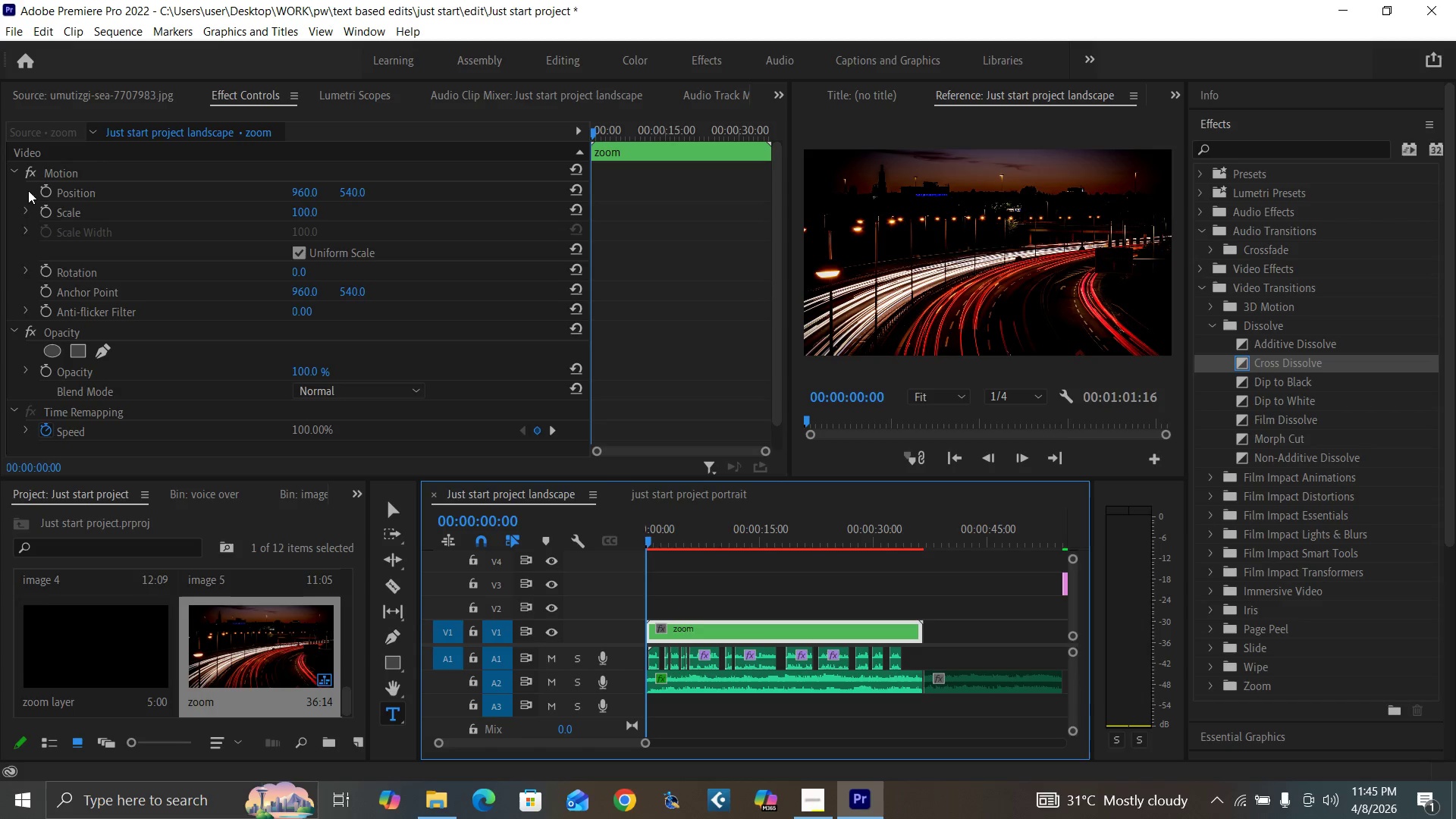 
wait(5.97)
 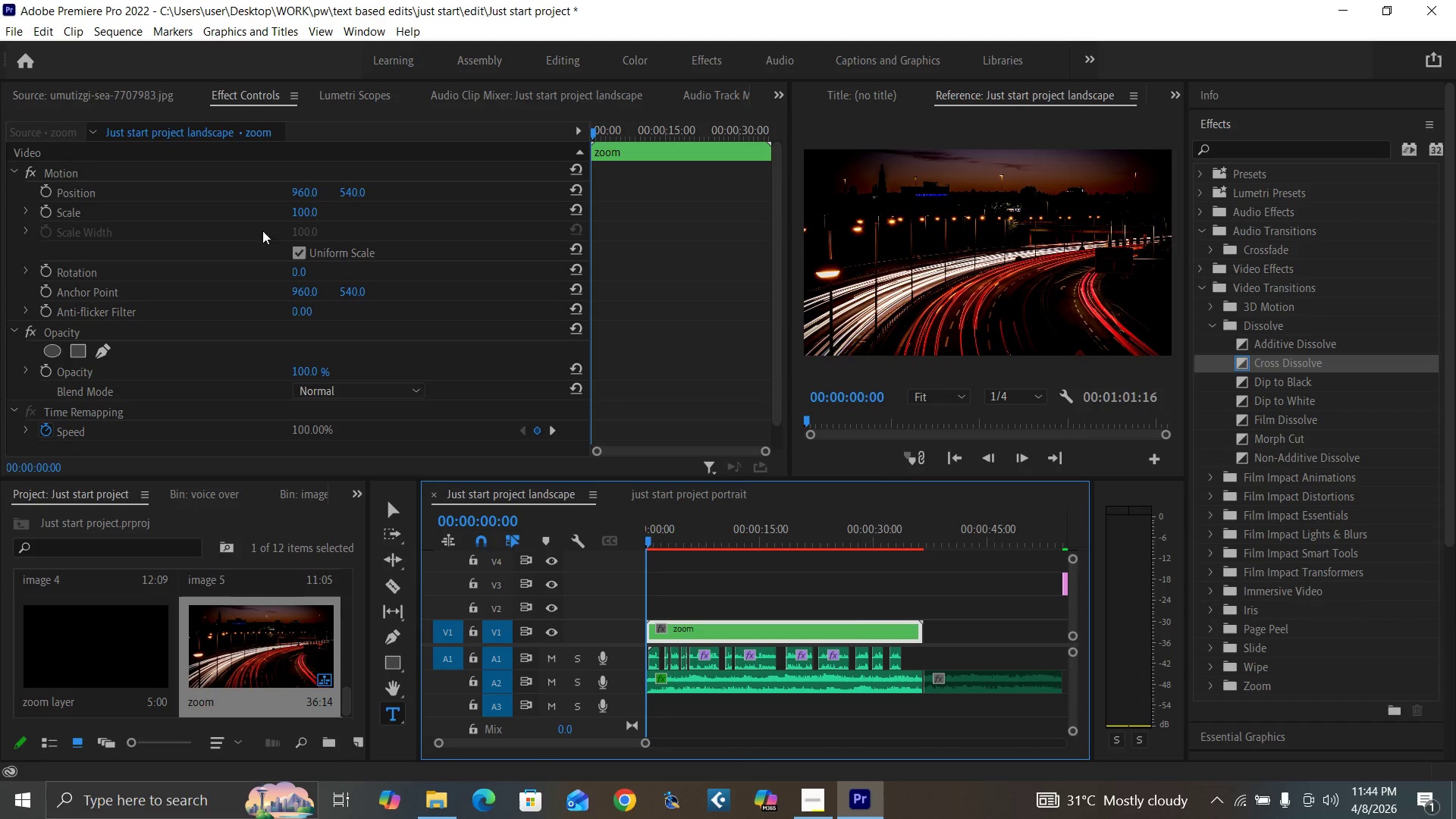 
left_click([42, 192])
 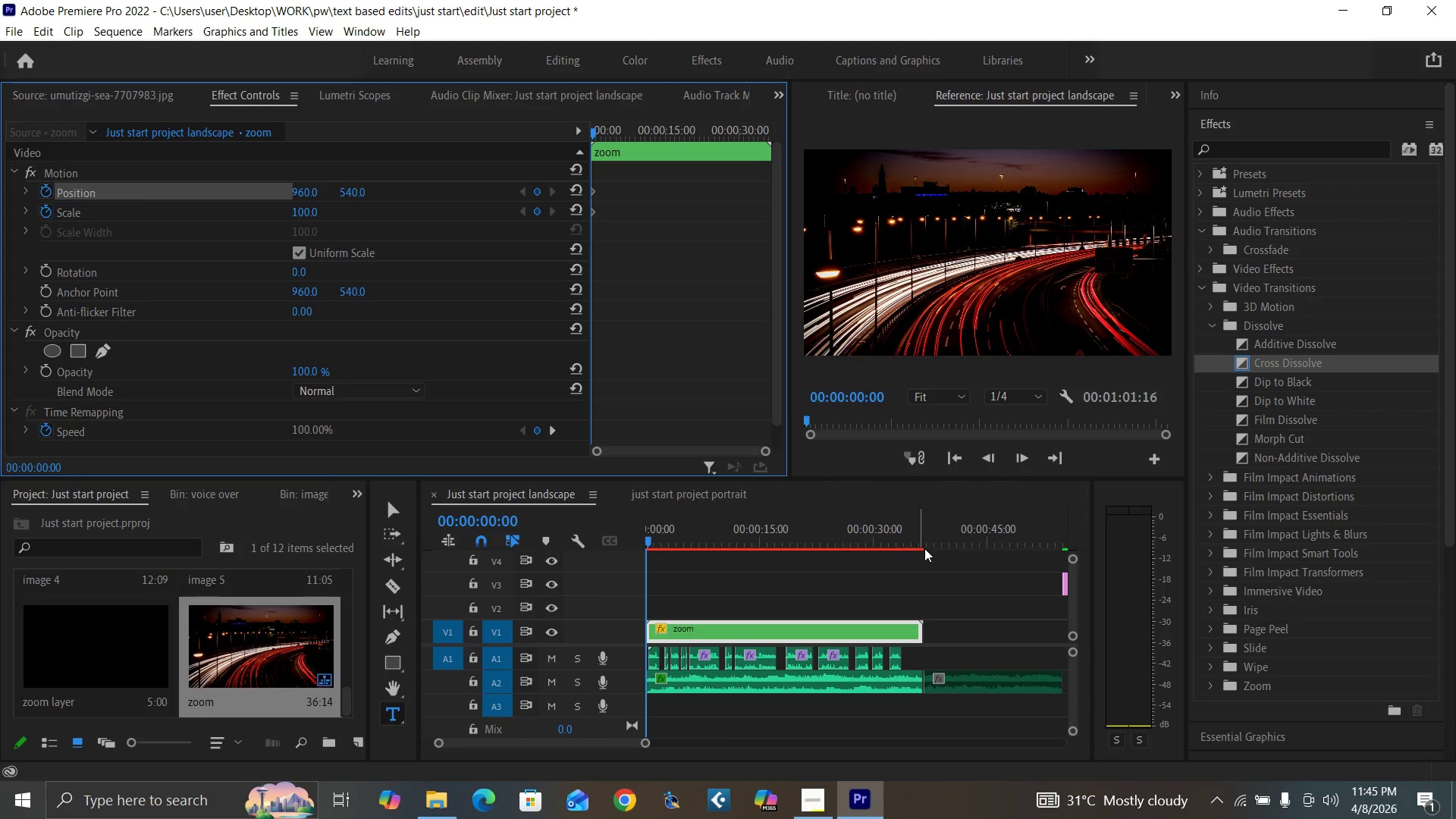 
left_click([921, 544])
 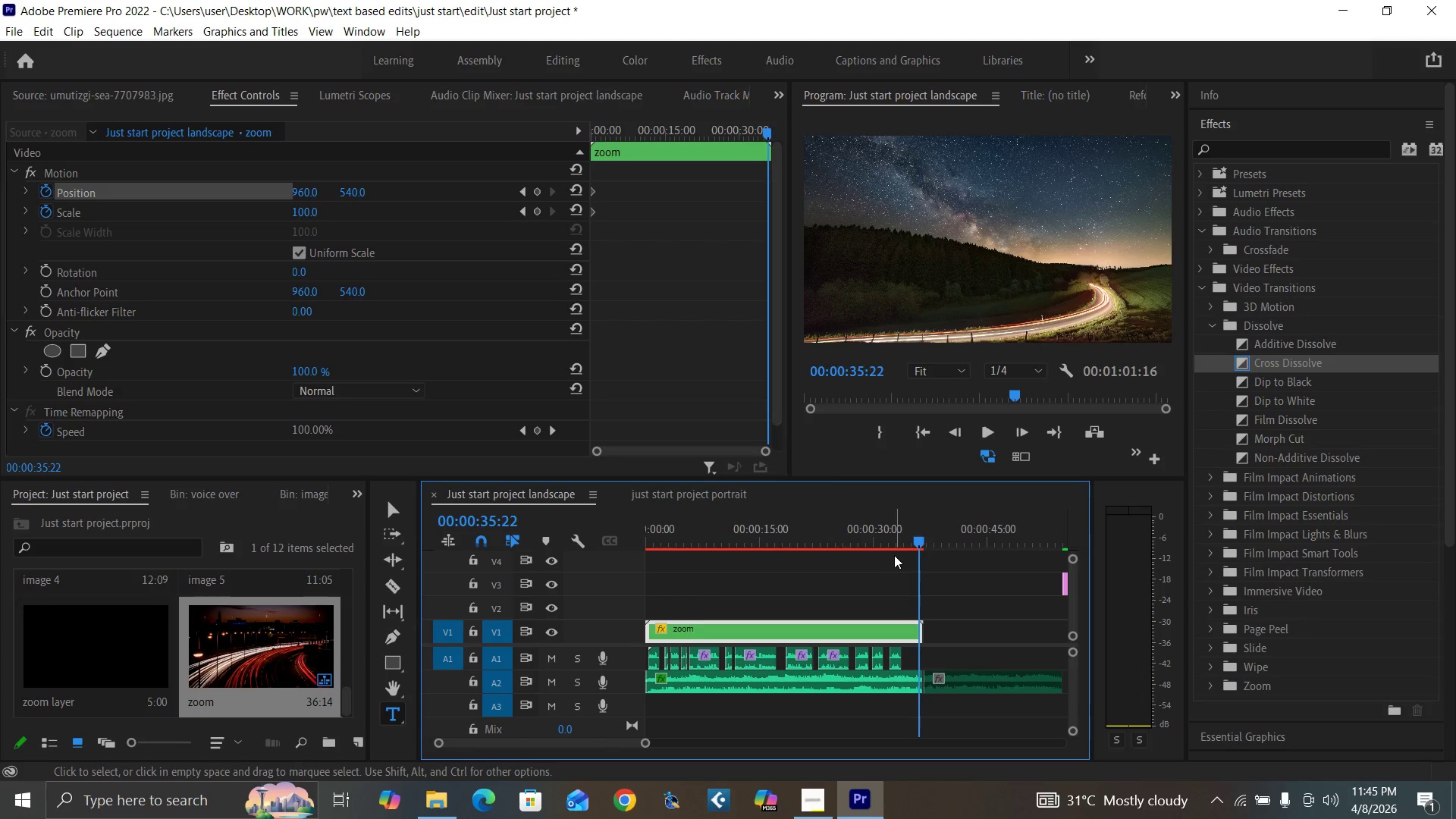 
key(Equal)
 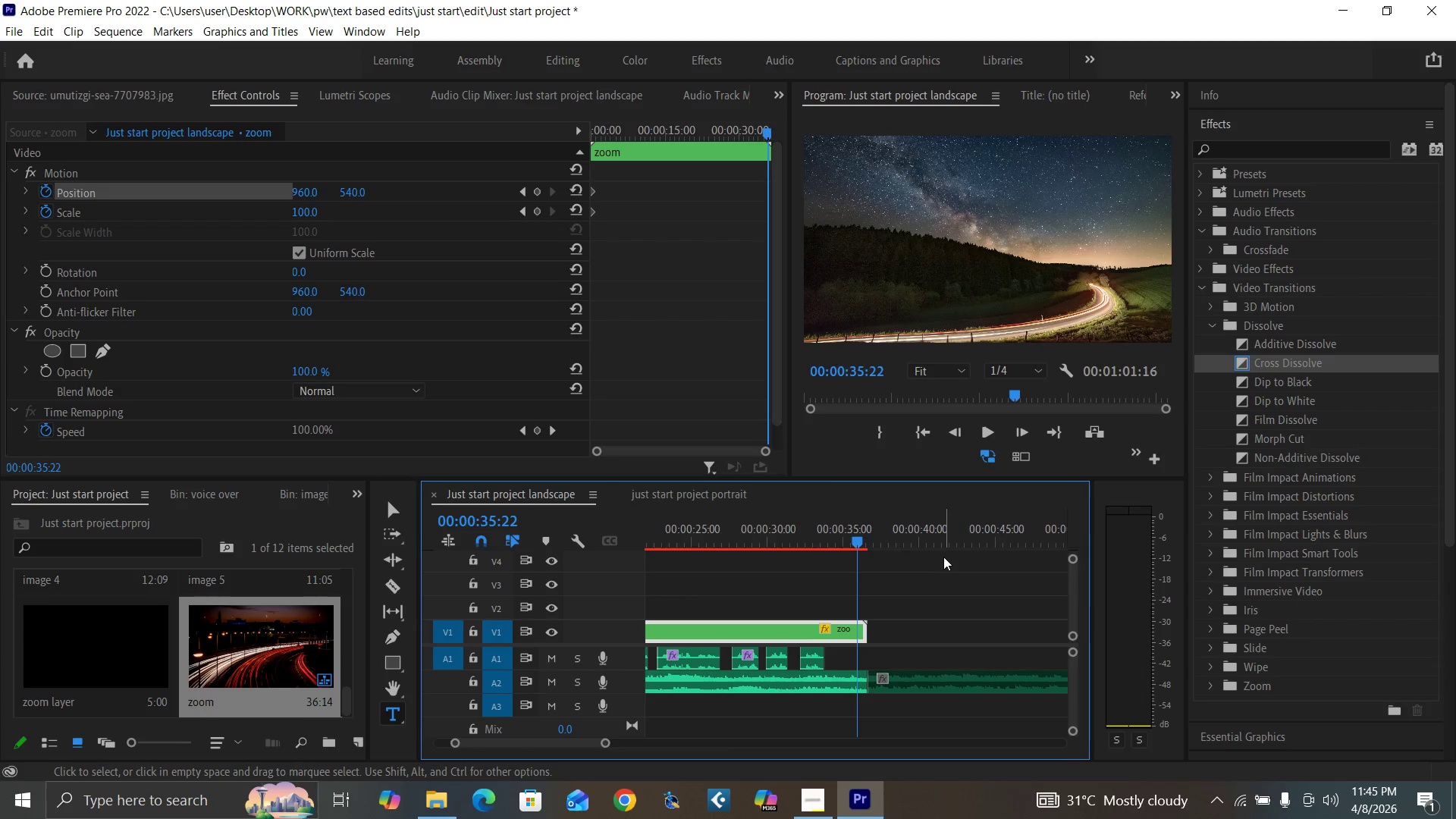 
key(Equal)
 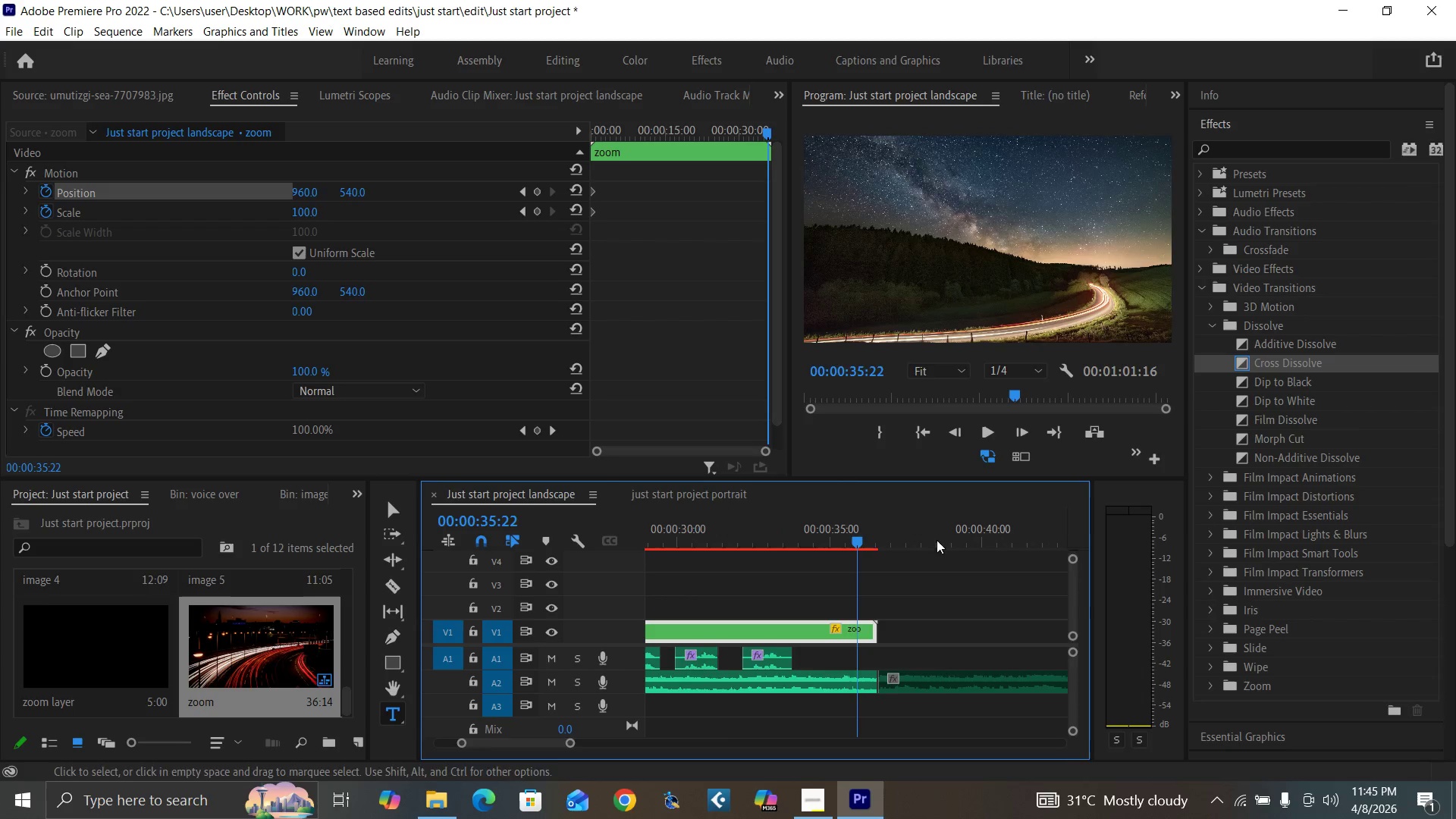 
key(Equal)
 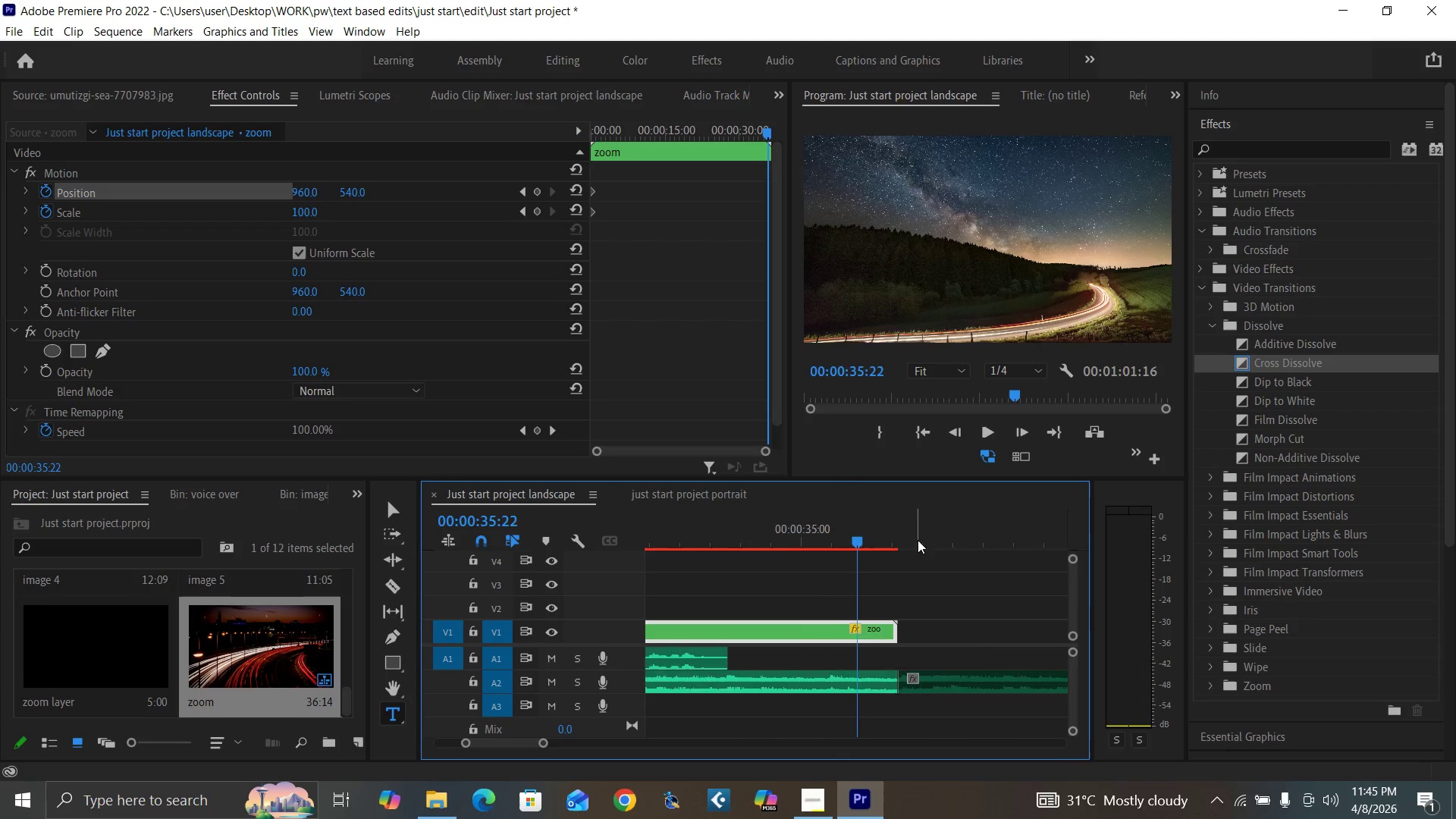 
key(Equal)
 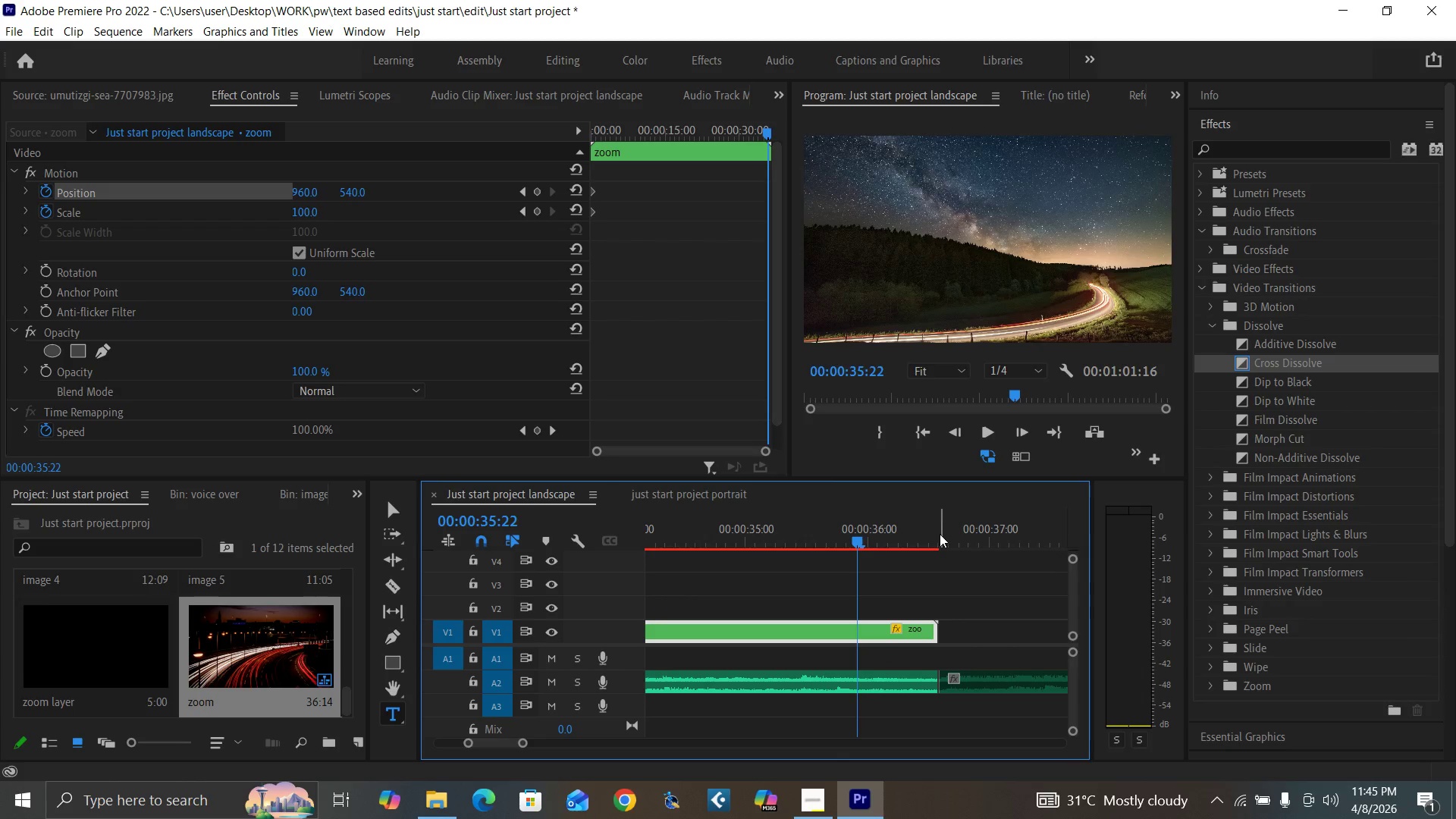 
key(Equal)
 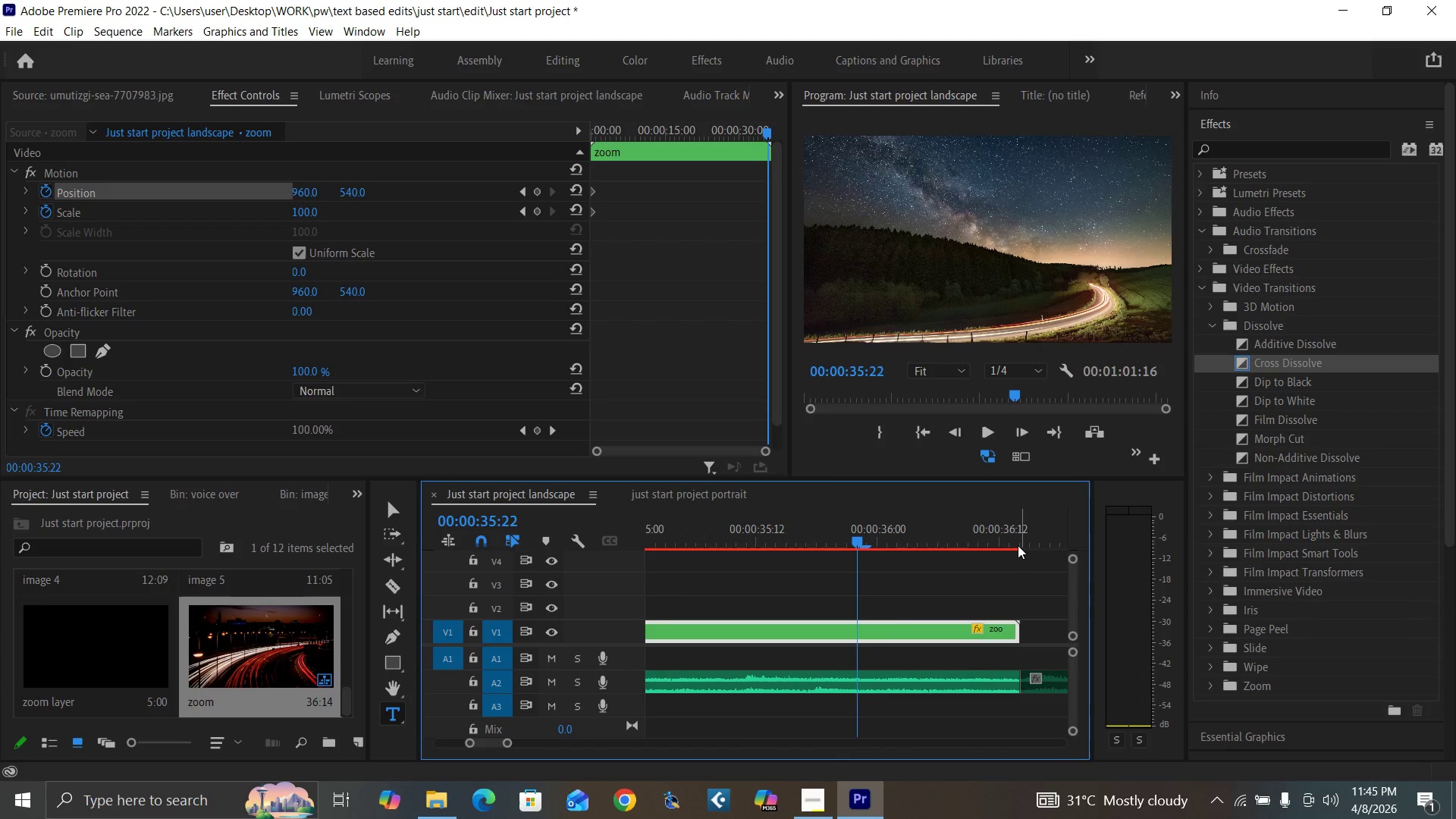 
left_click([1019, 545])
 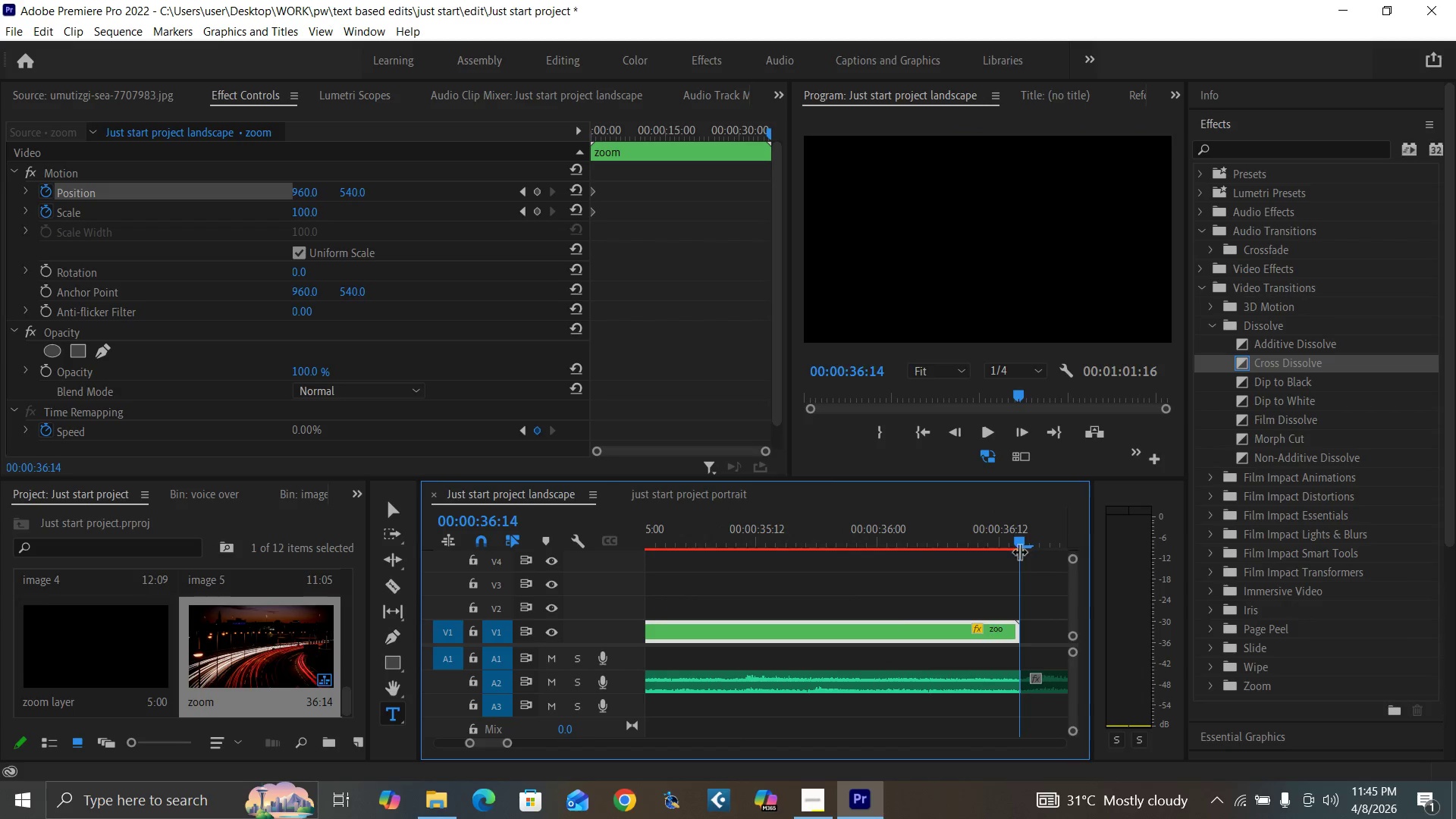 
key(ArrowLeft)
 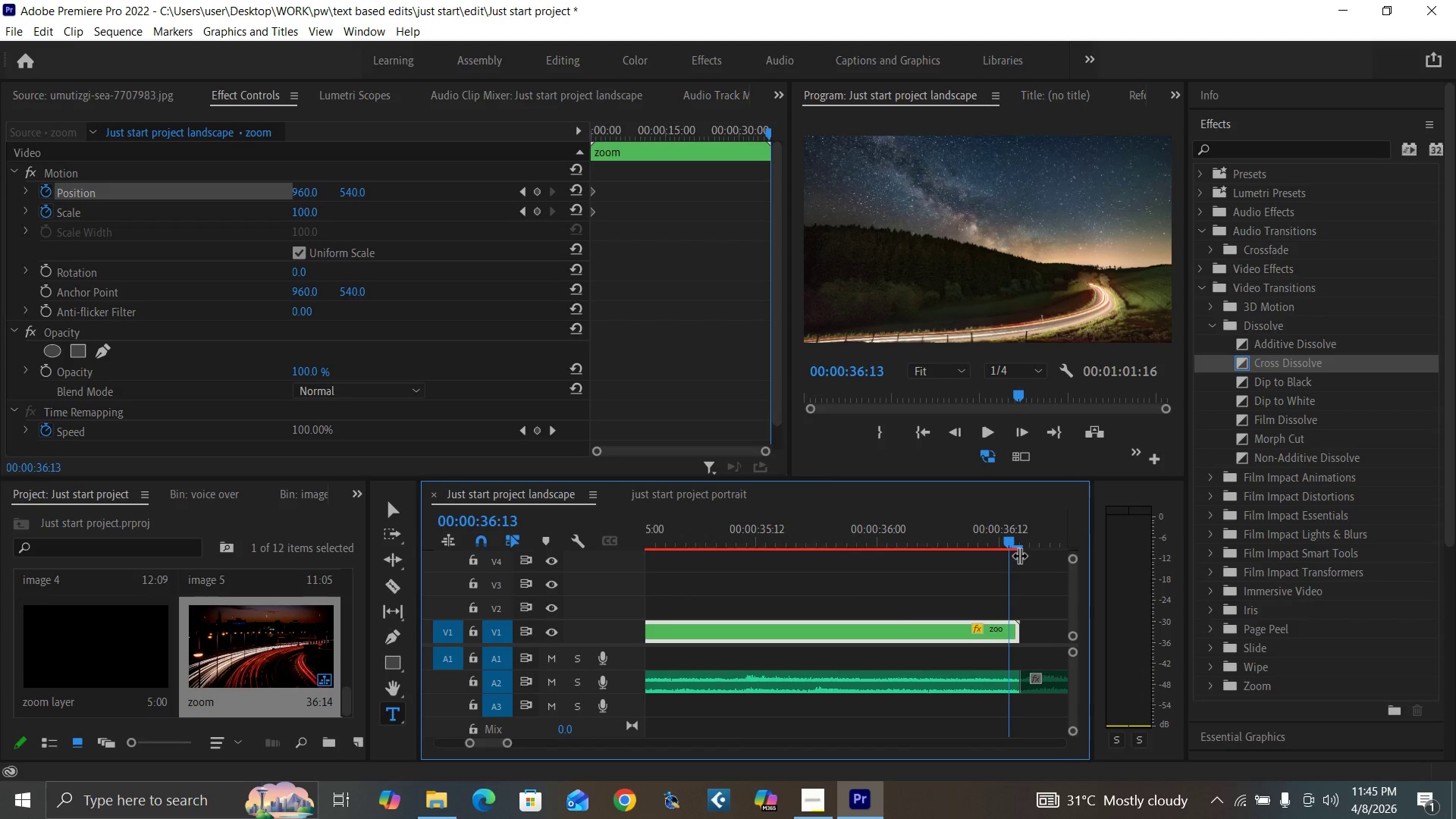 
key(ArrowRight)
 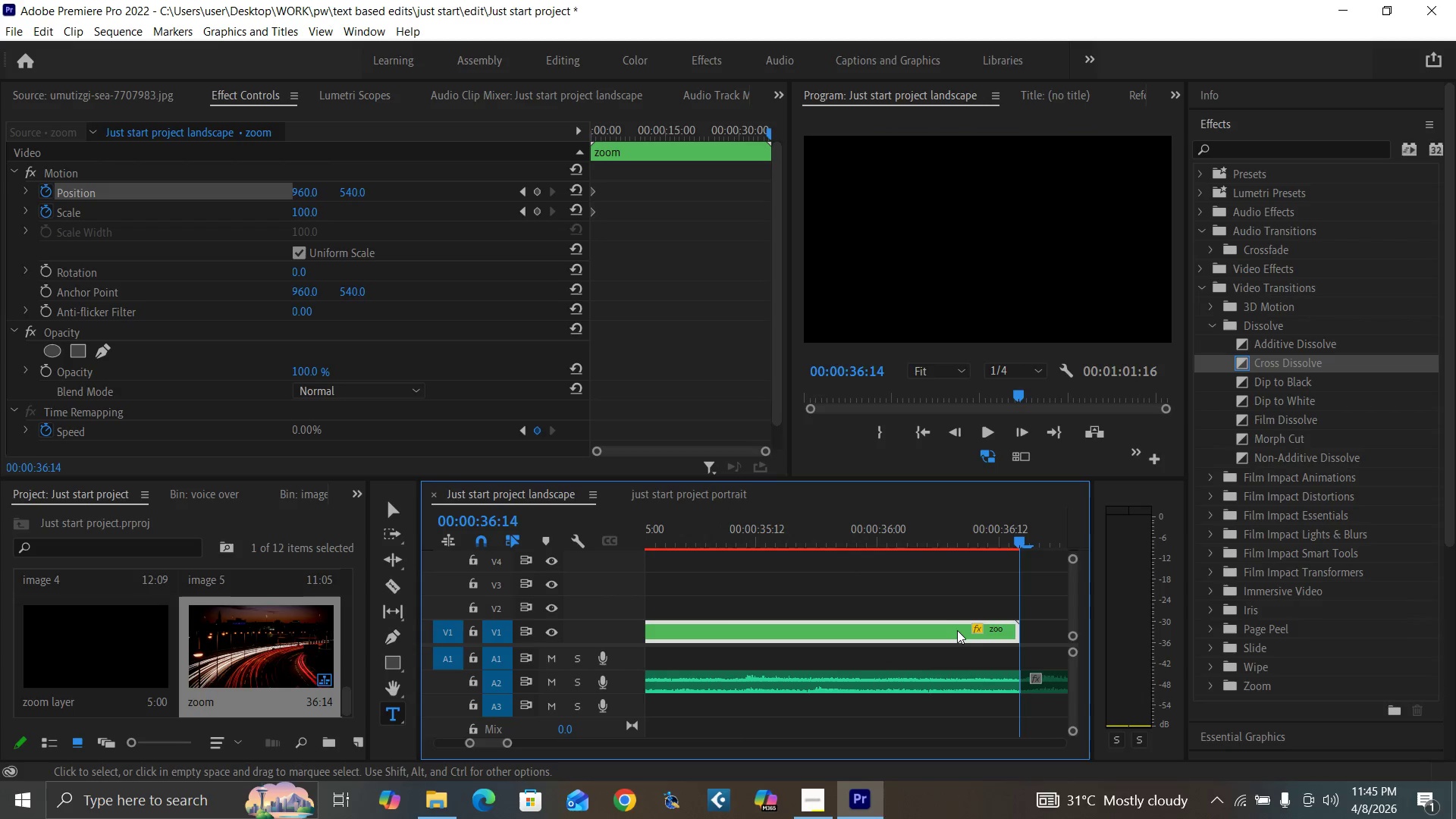 
left_click([956, 632])
 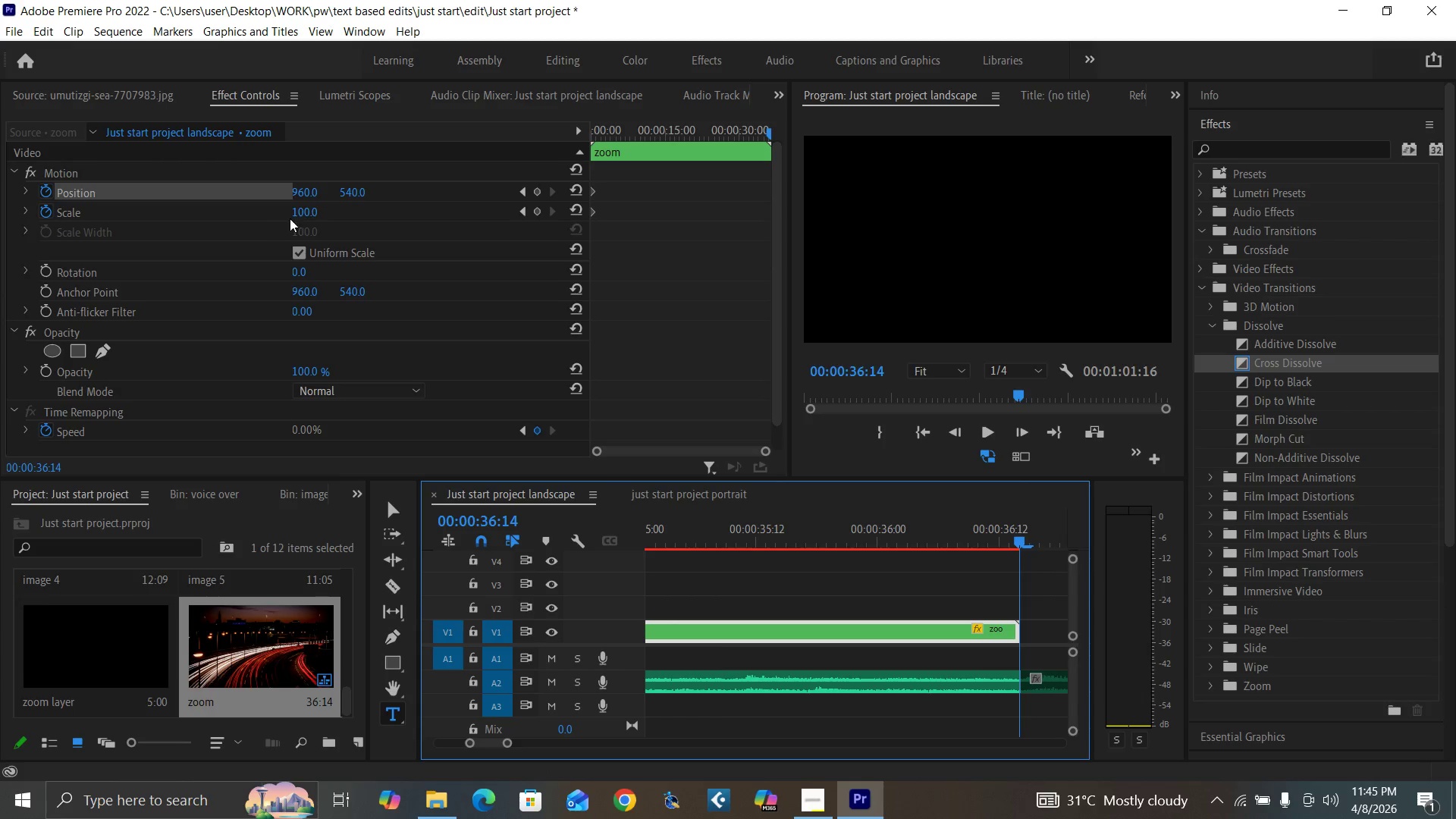 
left_click([304, 208])
 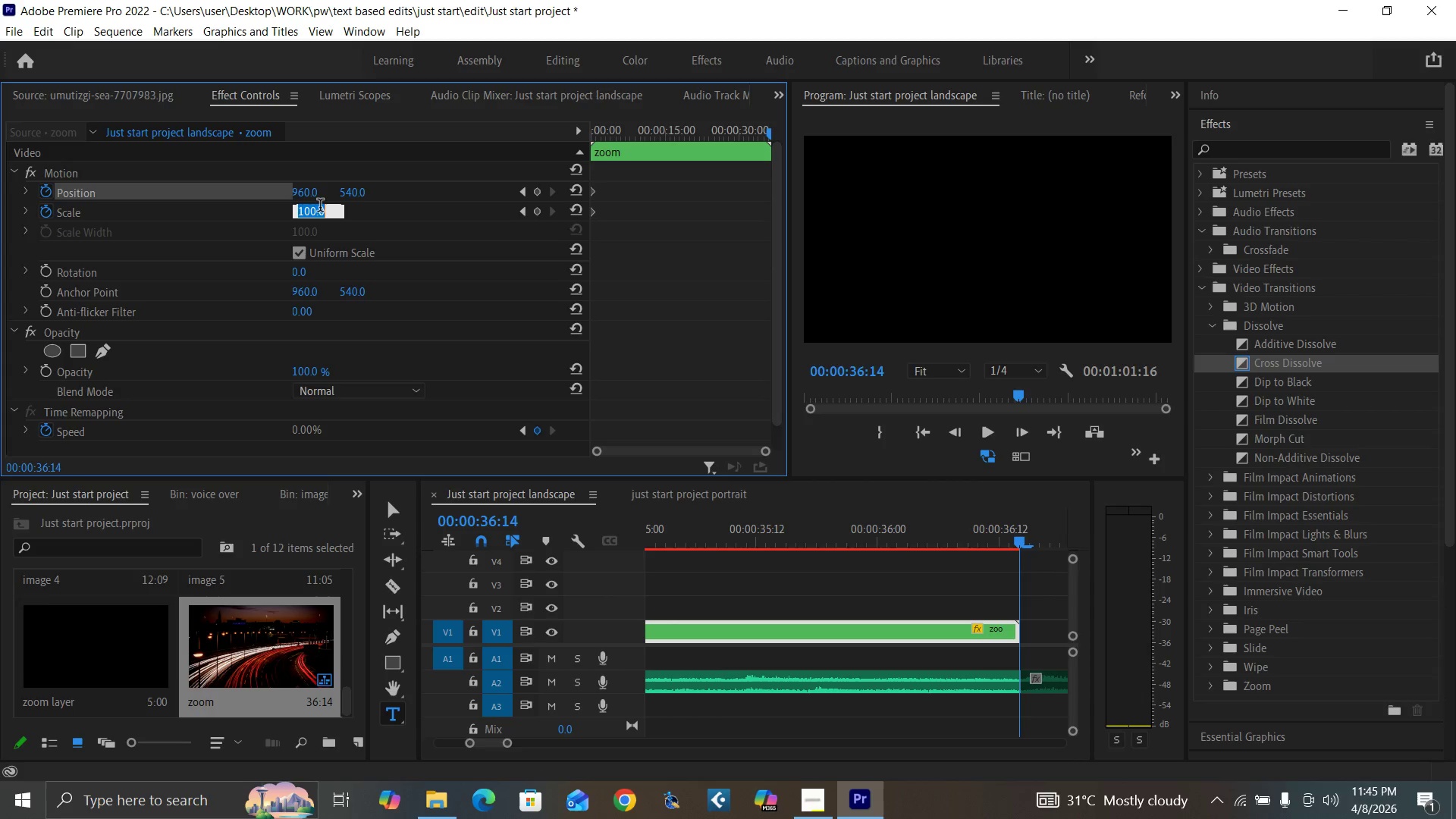 
type(120)
 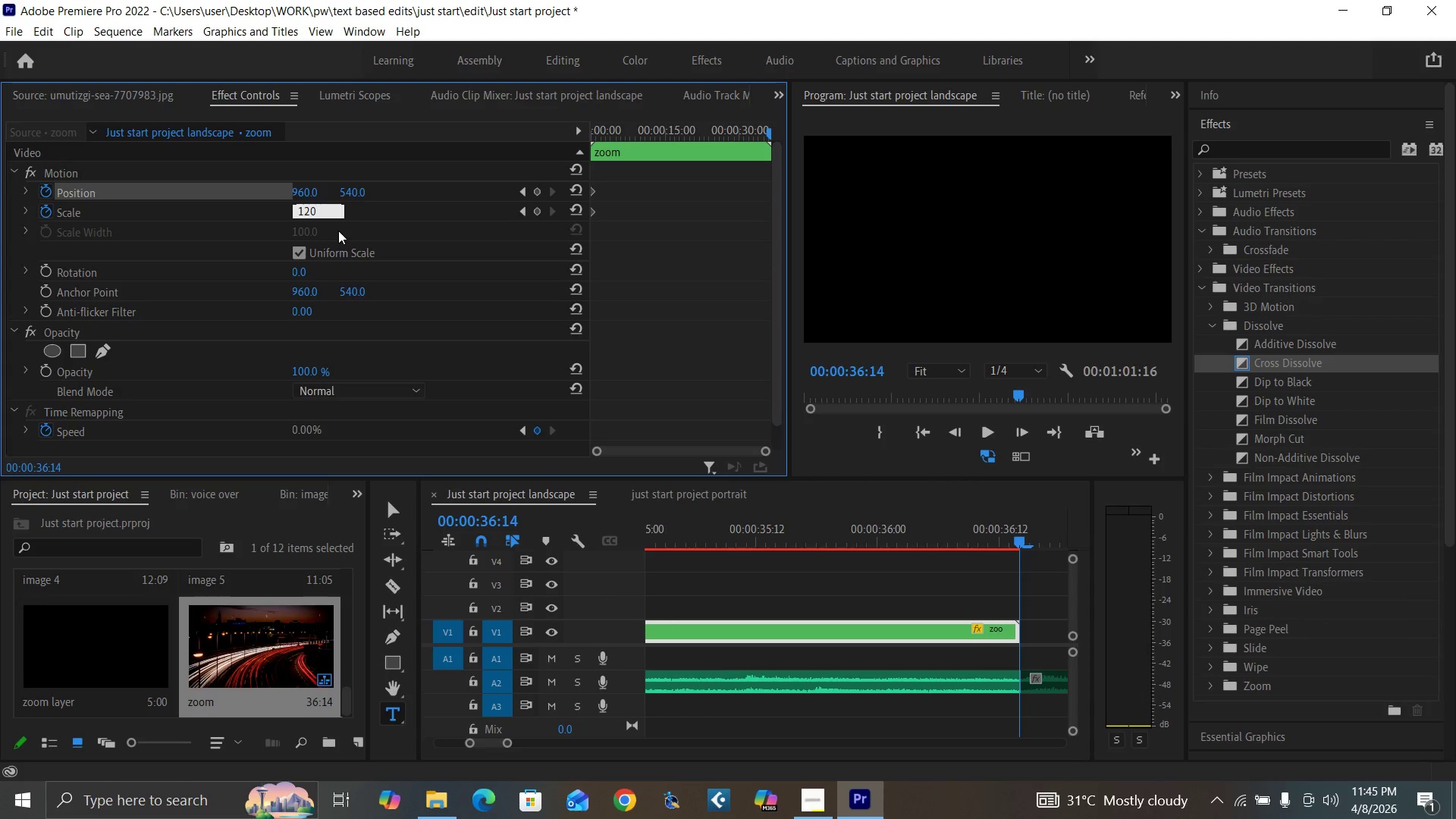 
key(Enter)
 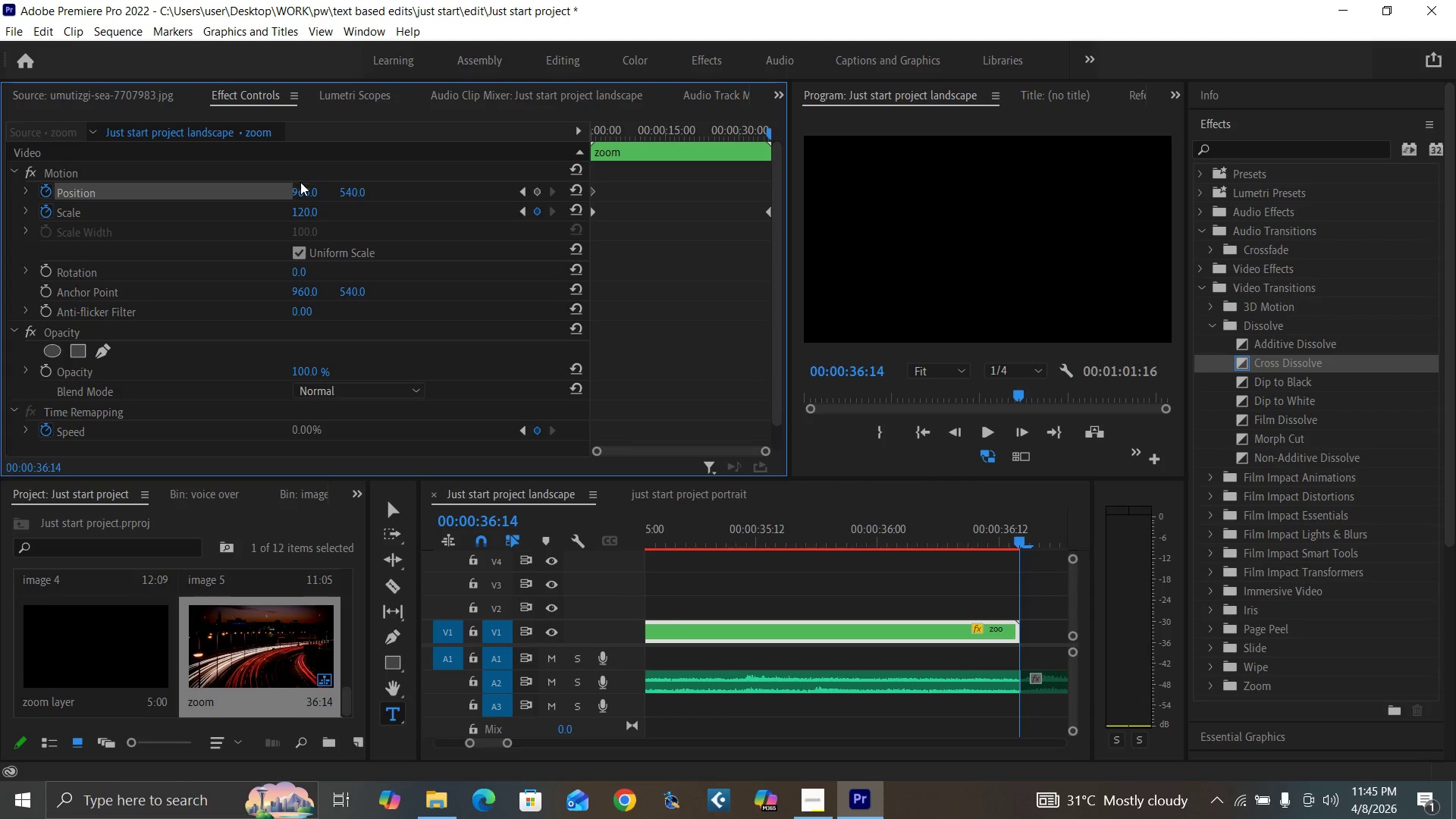 
left_click([300, 191])
 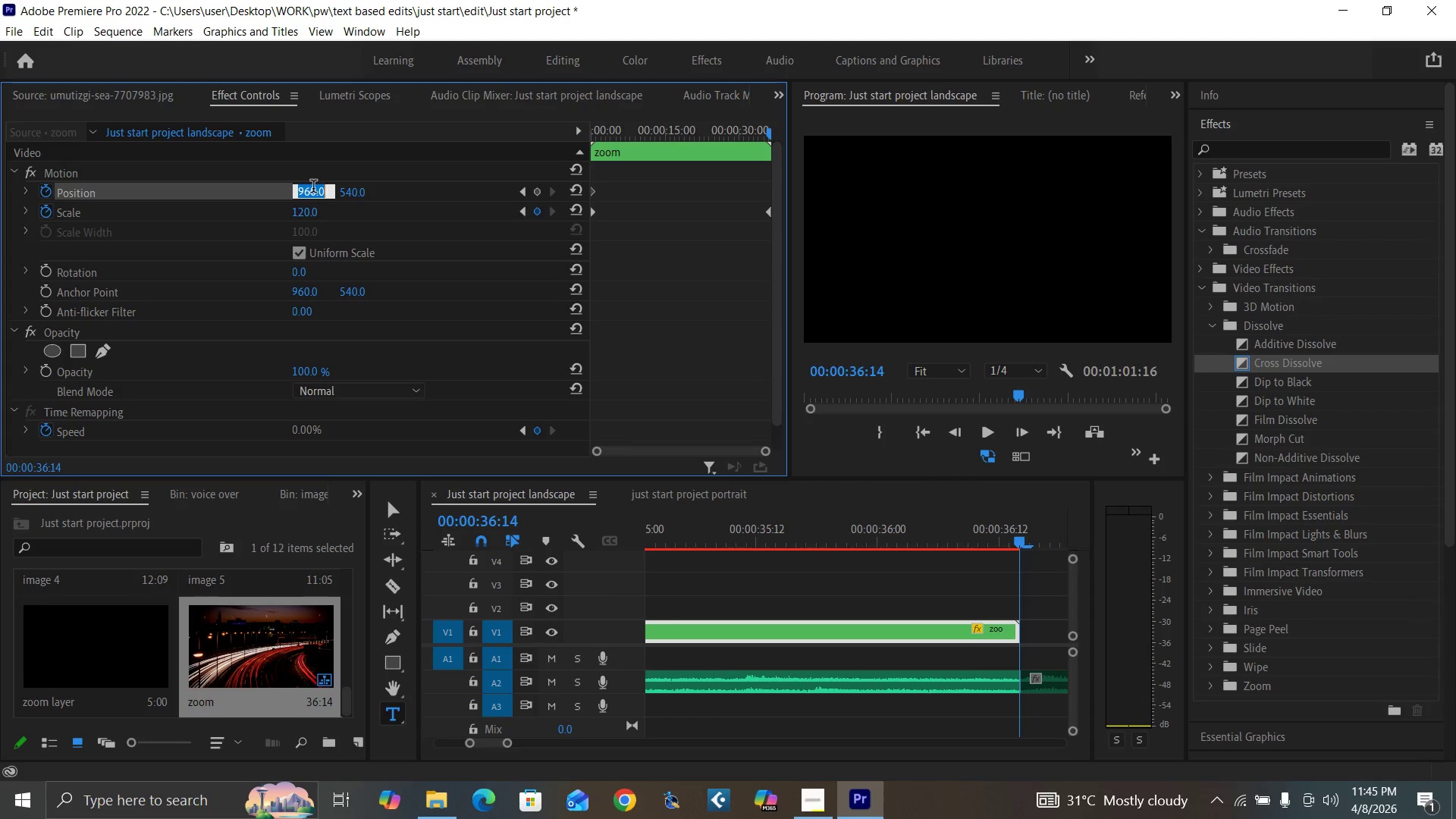 
type(97)
 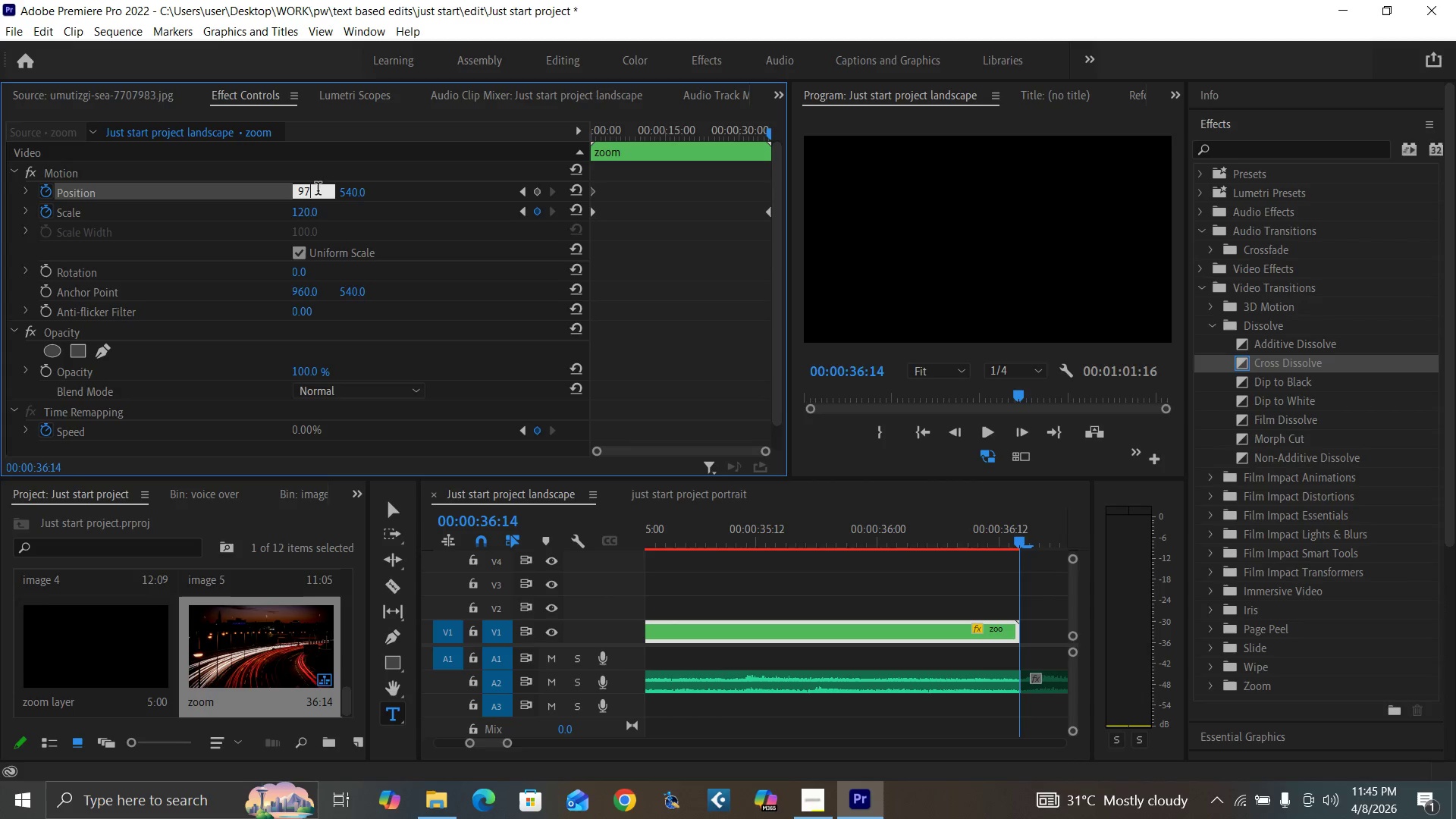 
key(0)
 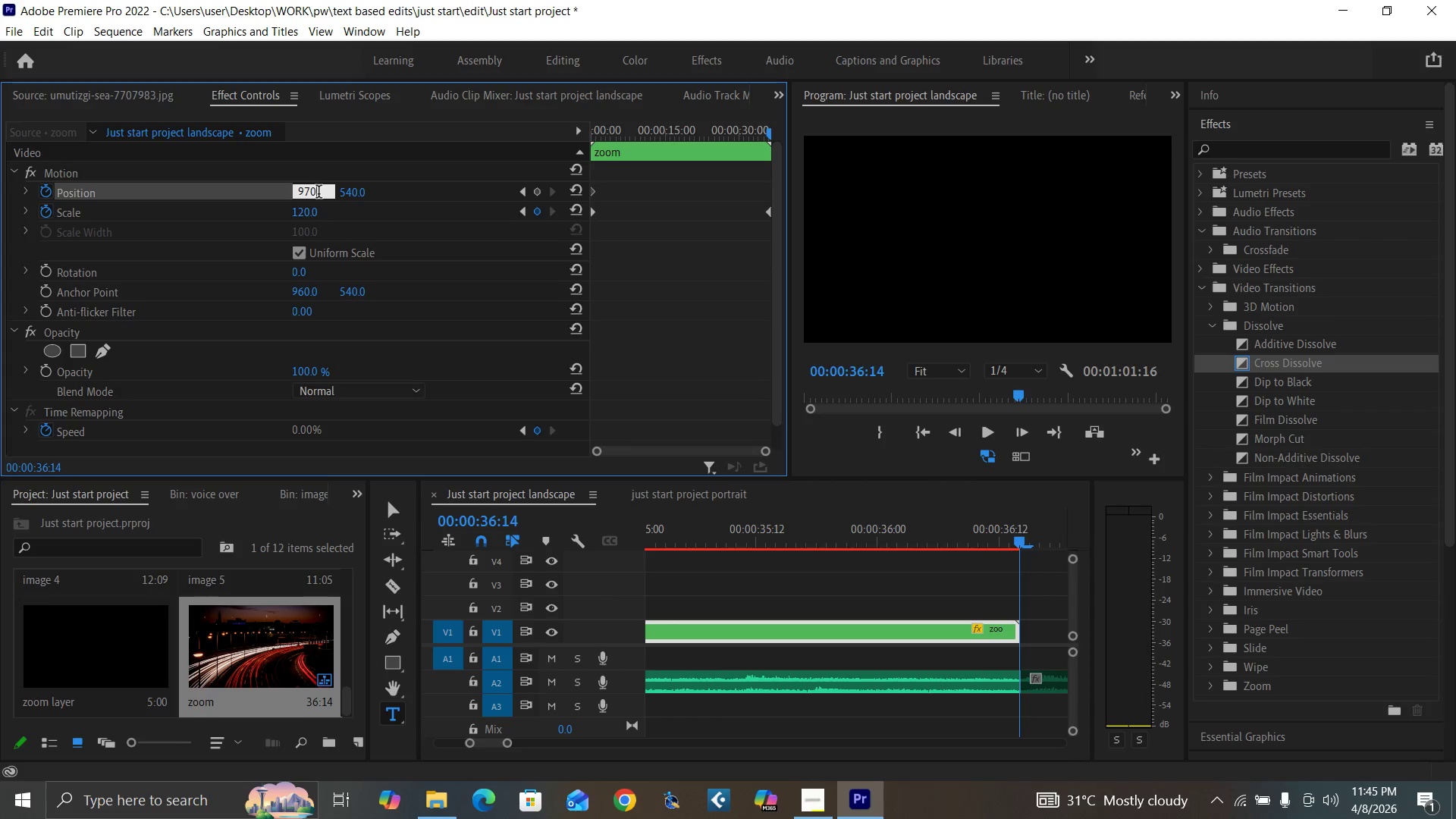 
key(Enter)
 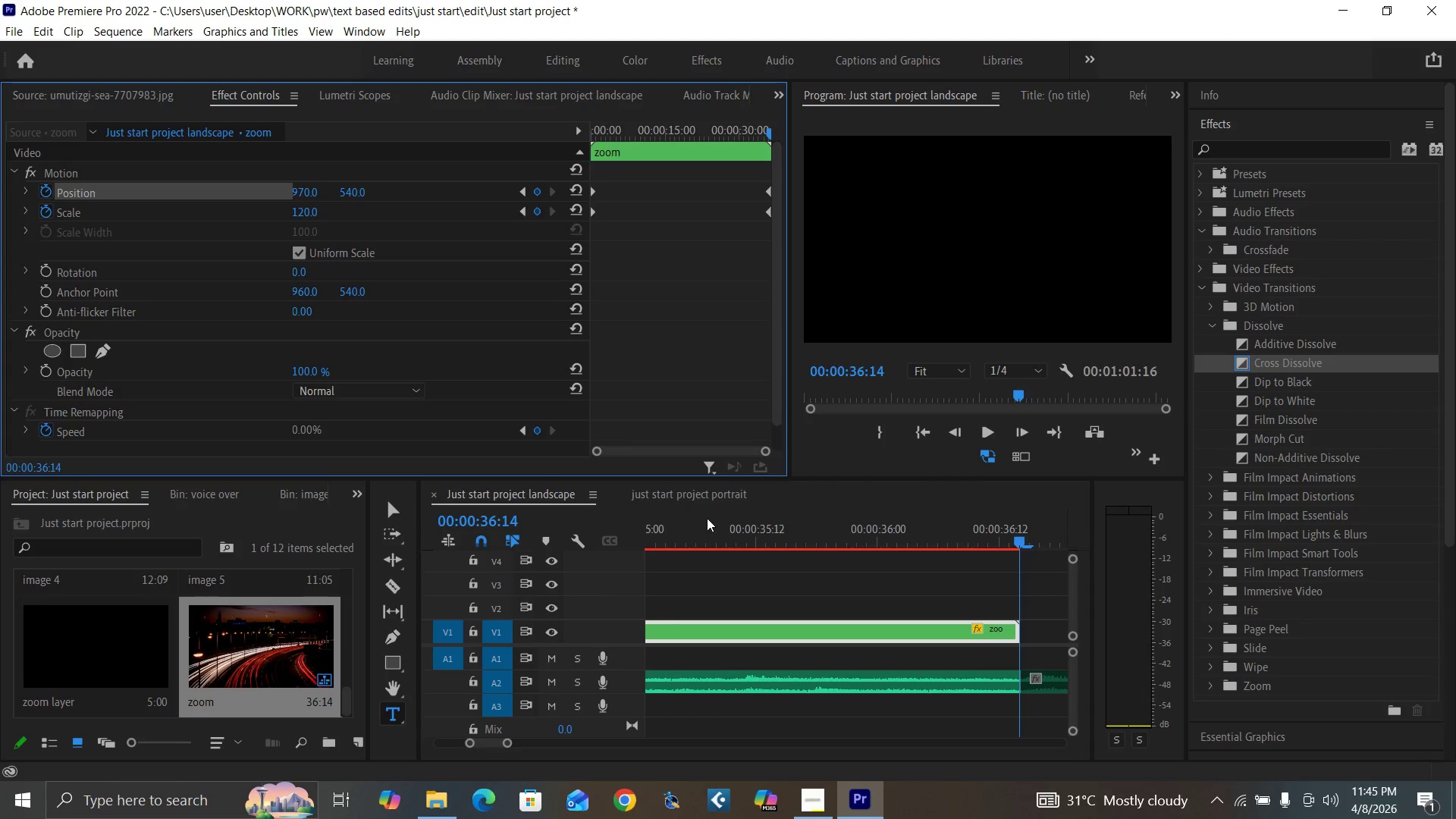 
left_click([811, 529])
 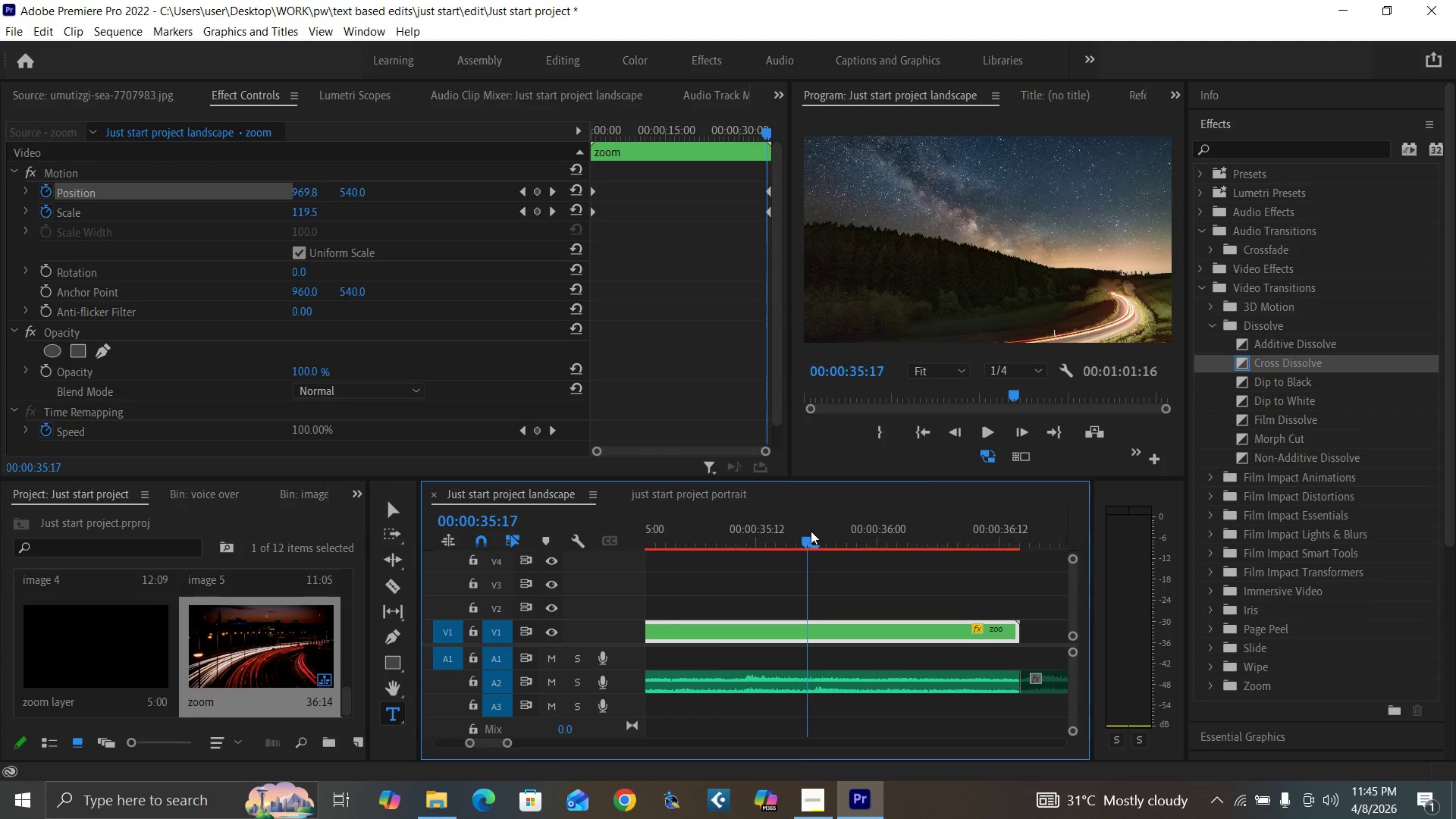 
key(Minus)
 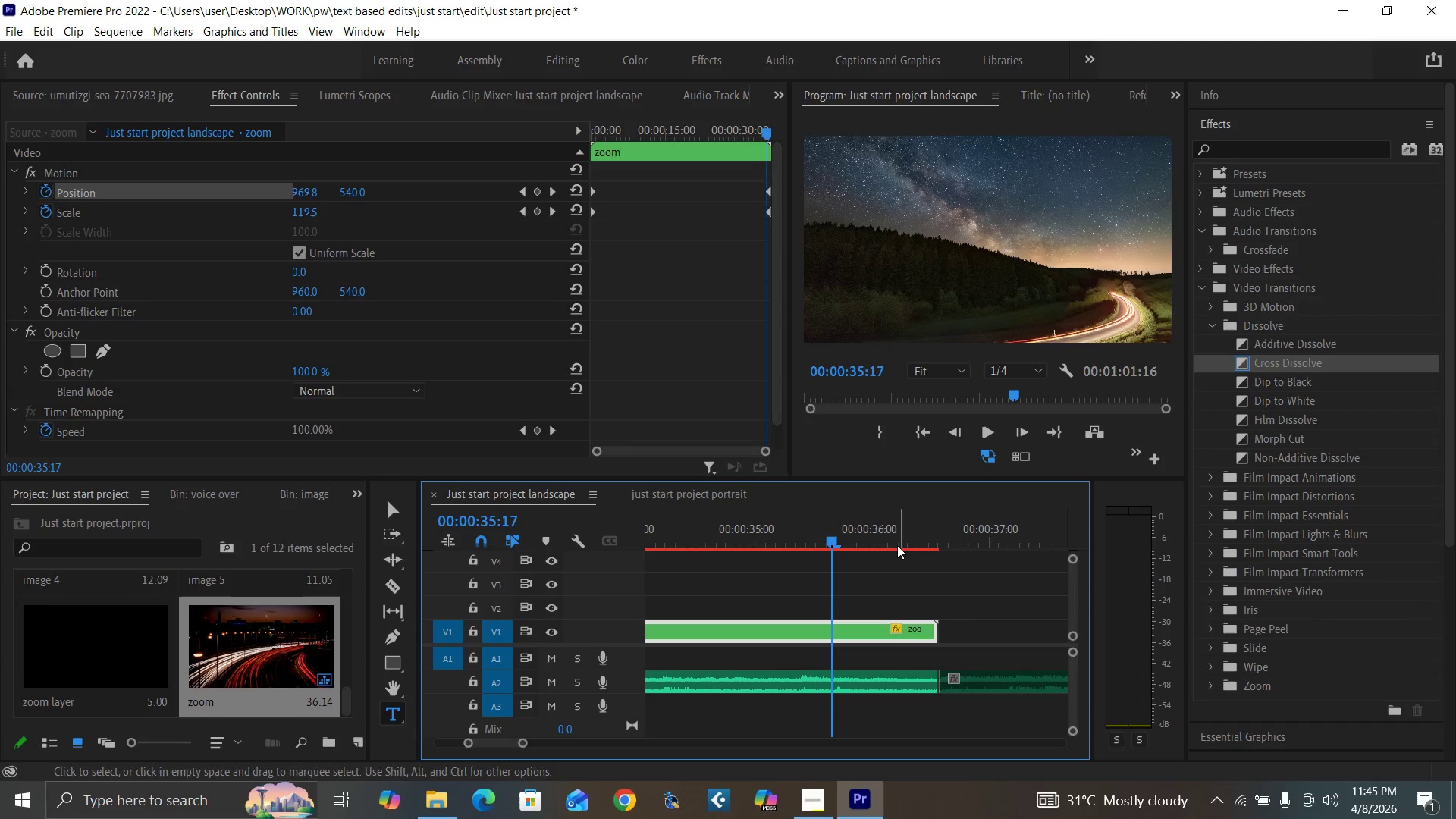 
left_click_drag(start_coordinate=[896, 540], to_coordinate=[660, 575])
 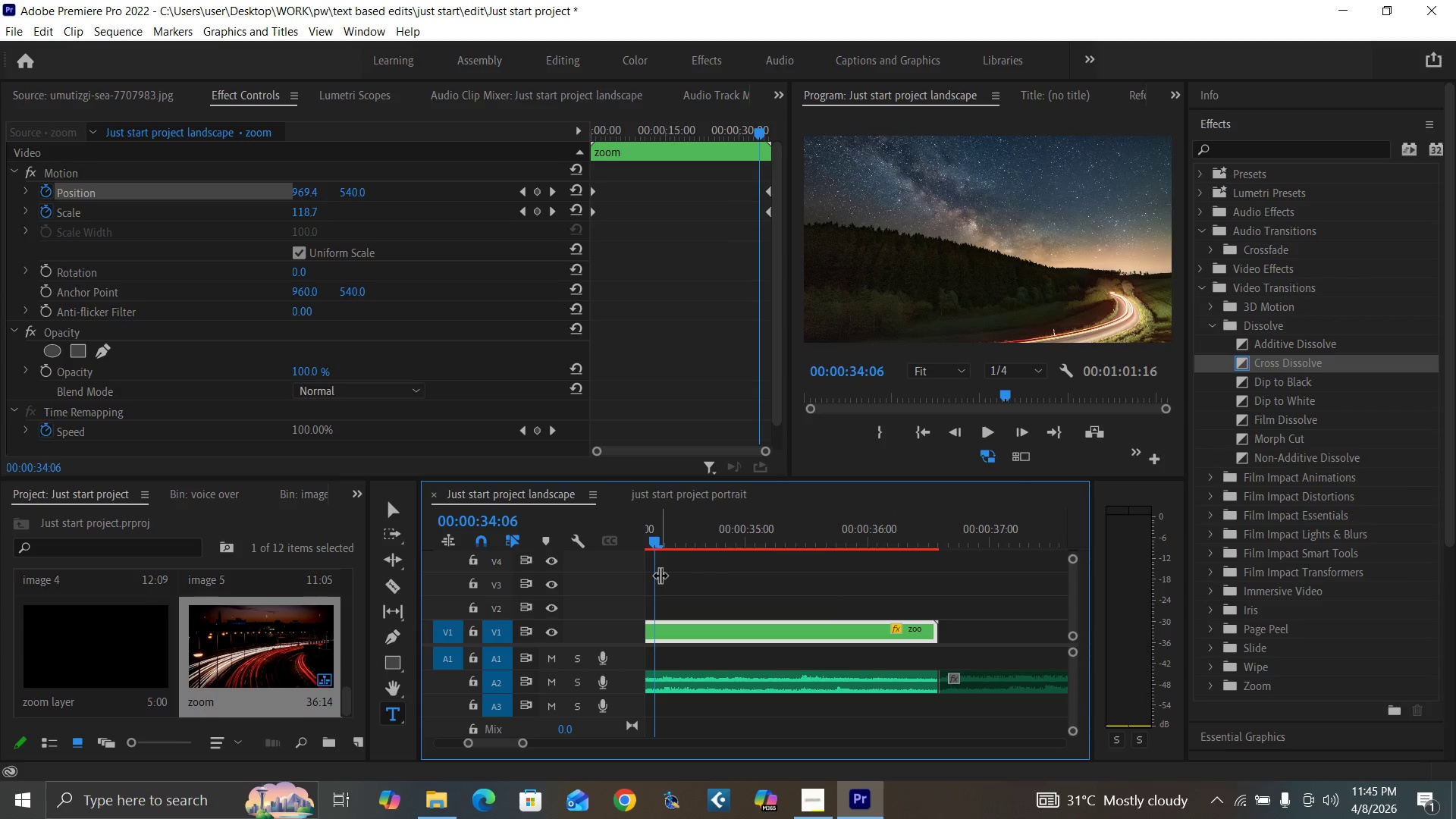 
key(Minus)
 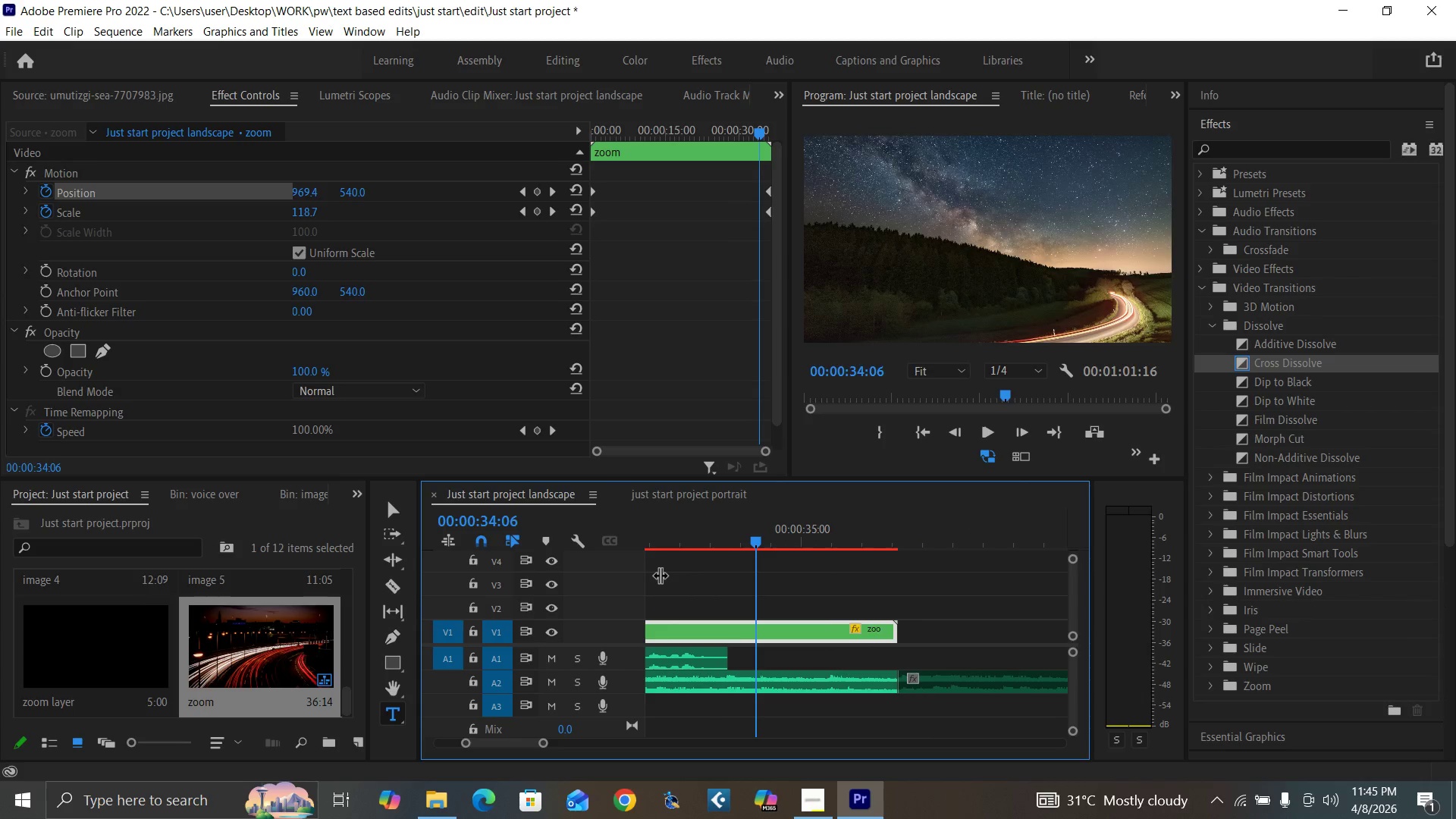 
key(Minus)
 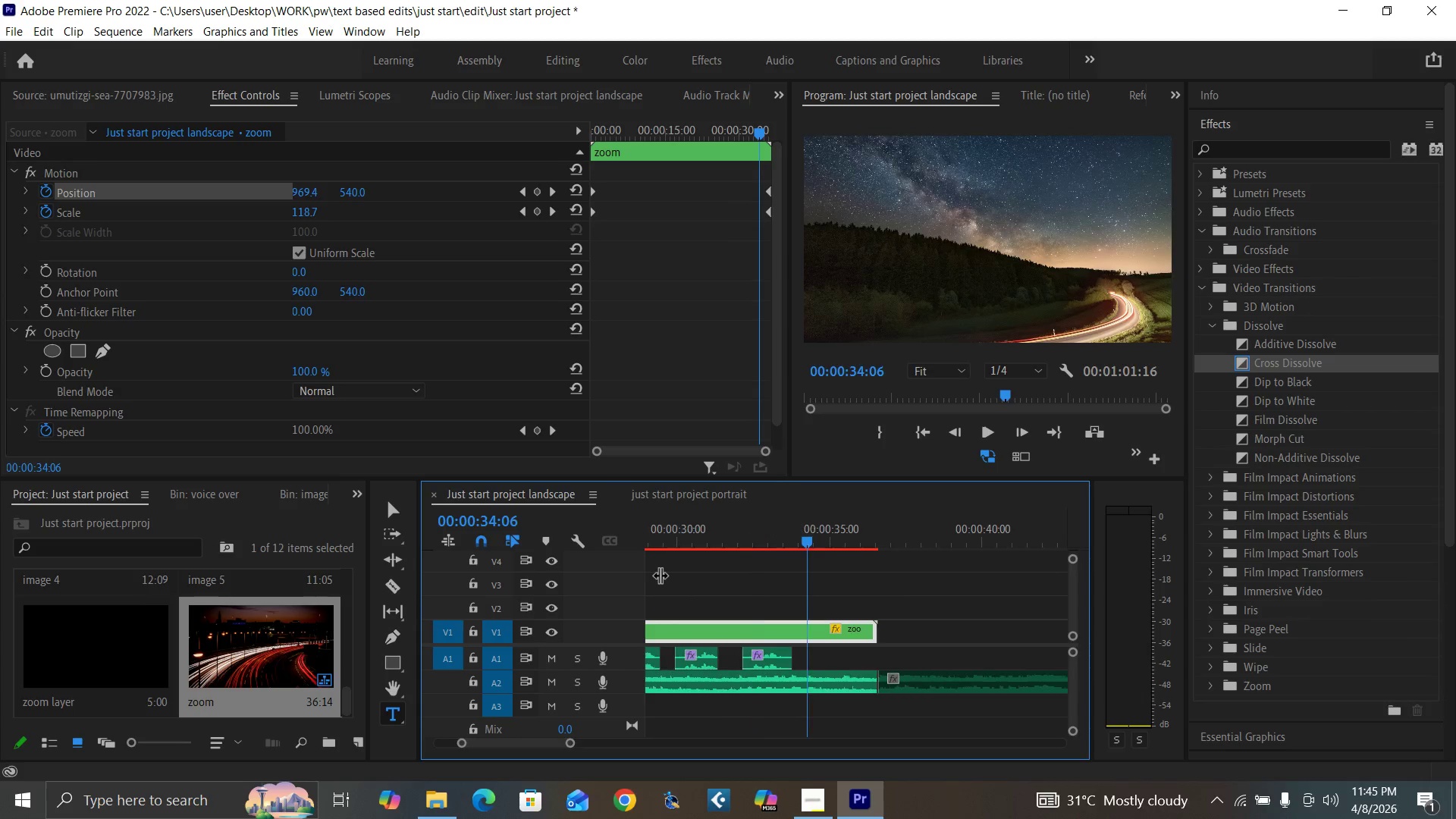 
key(Minus)
 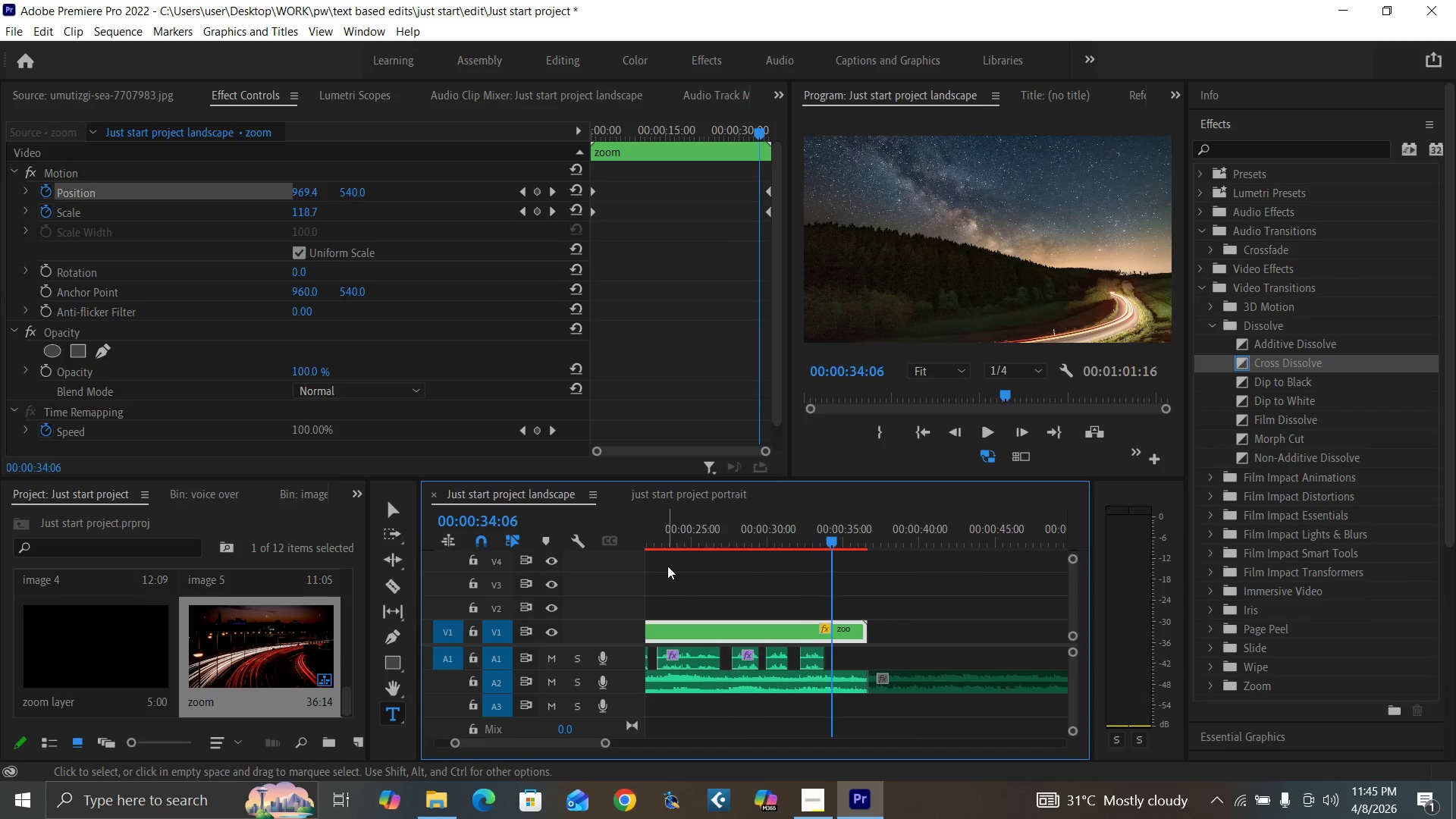 
key(Minus)
 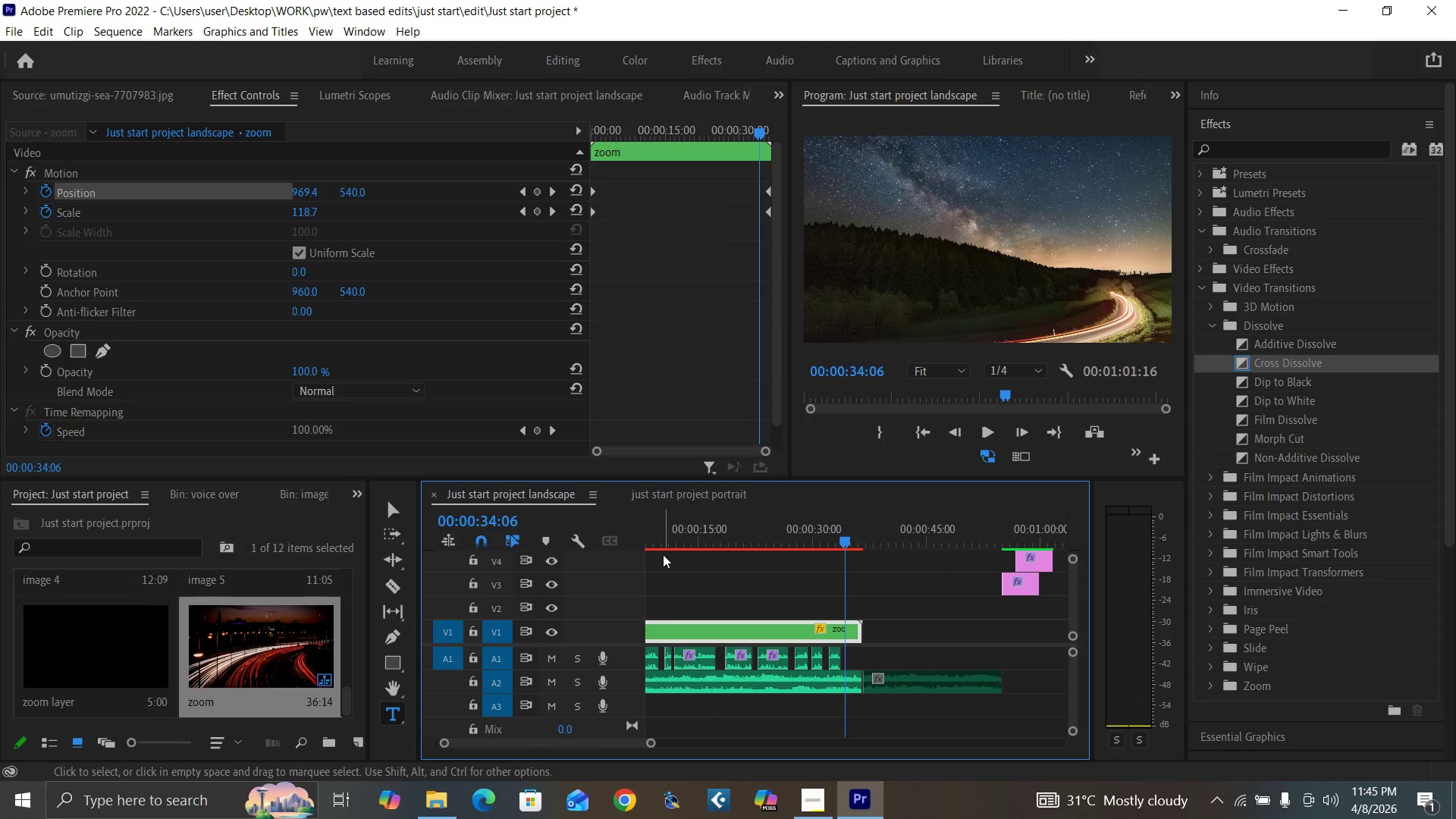 
key(Minus)
 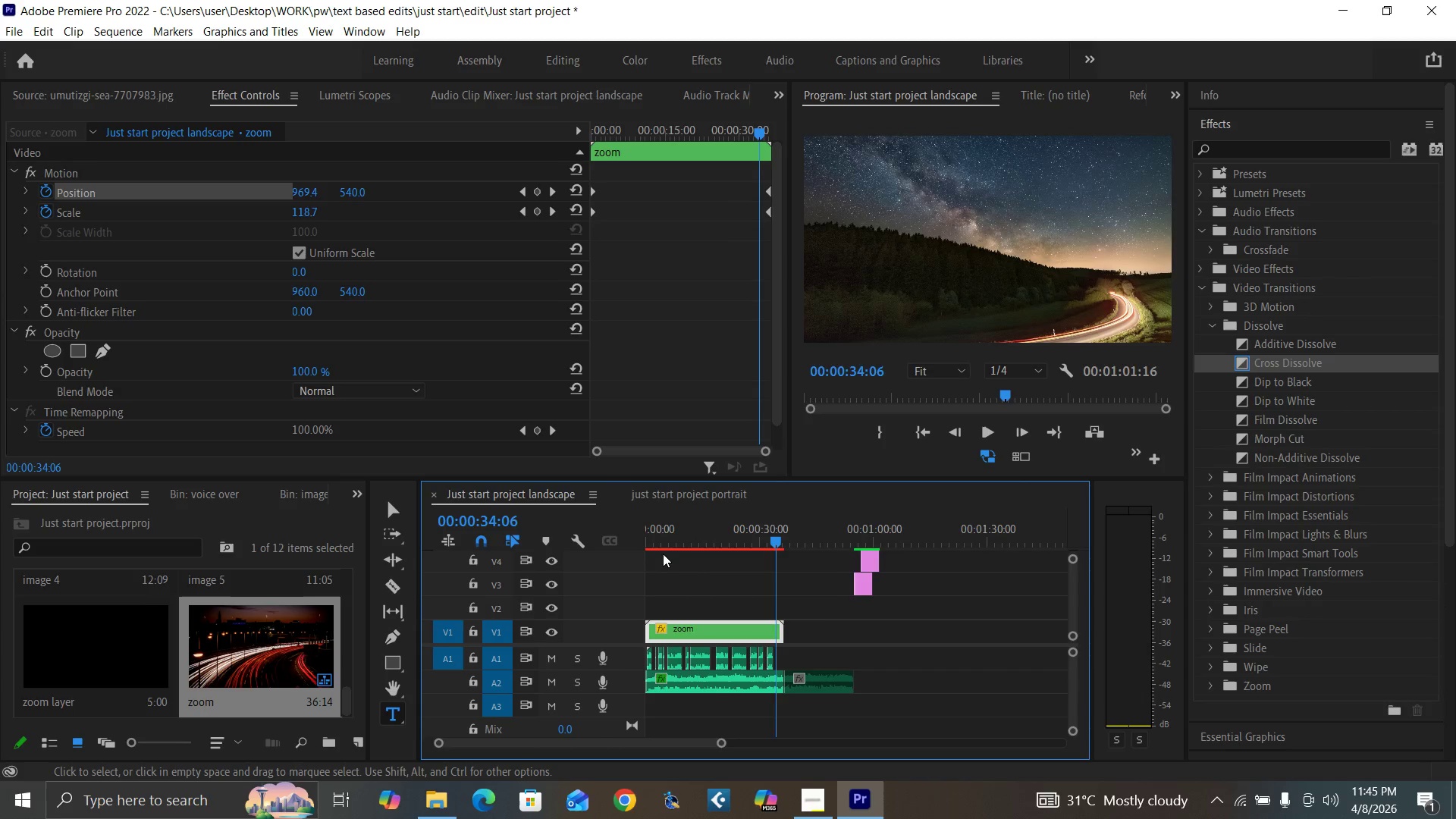 
key(Minus)
 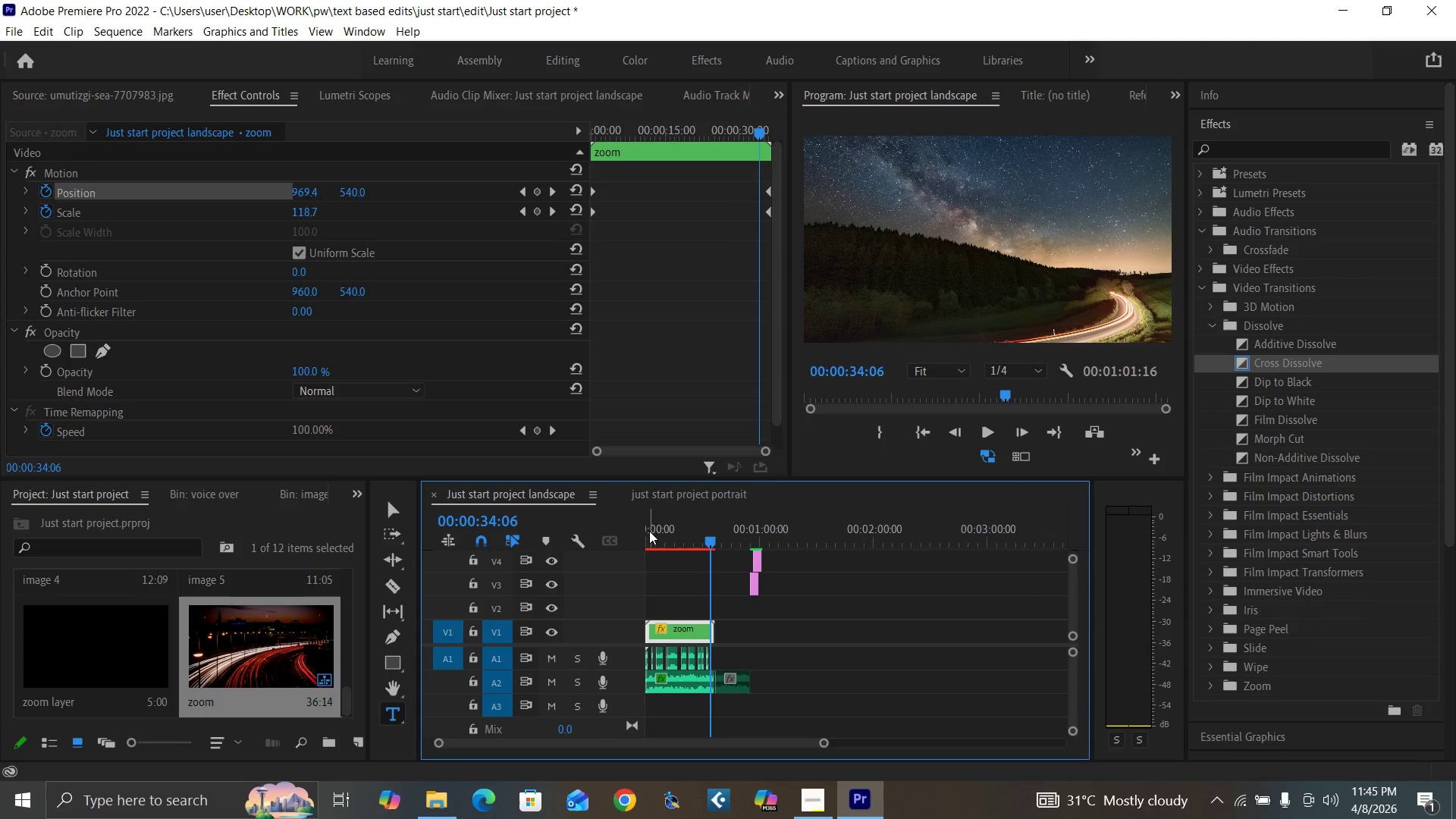 
left_click_drag(start_coordinate=[648, 530], to_coordinate=[613, 560])
 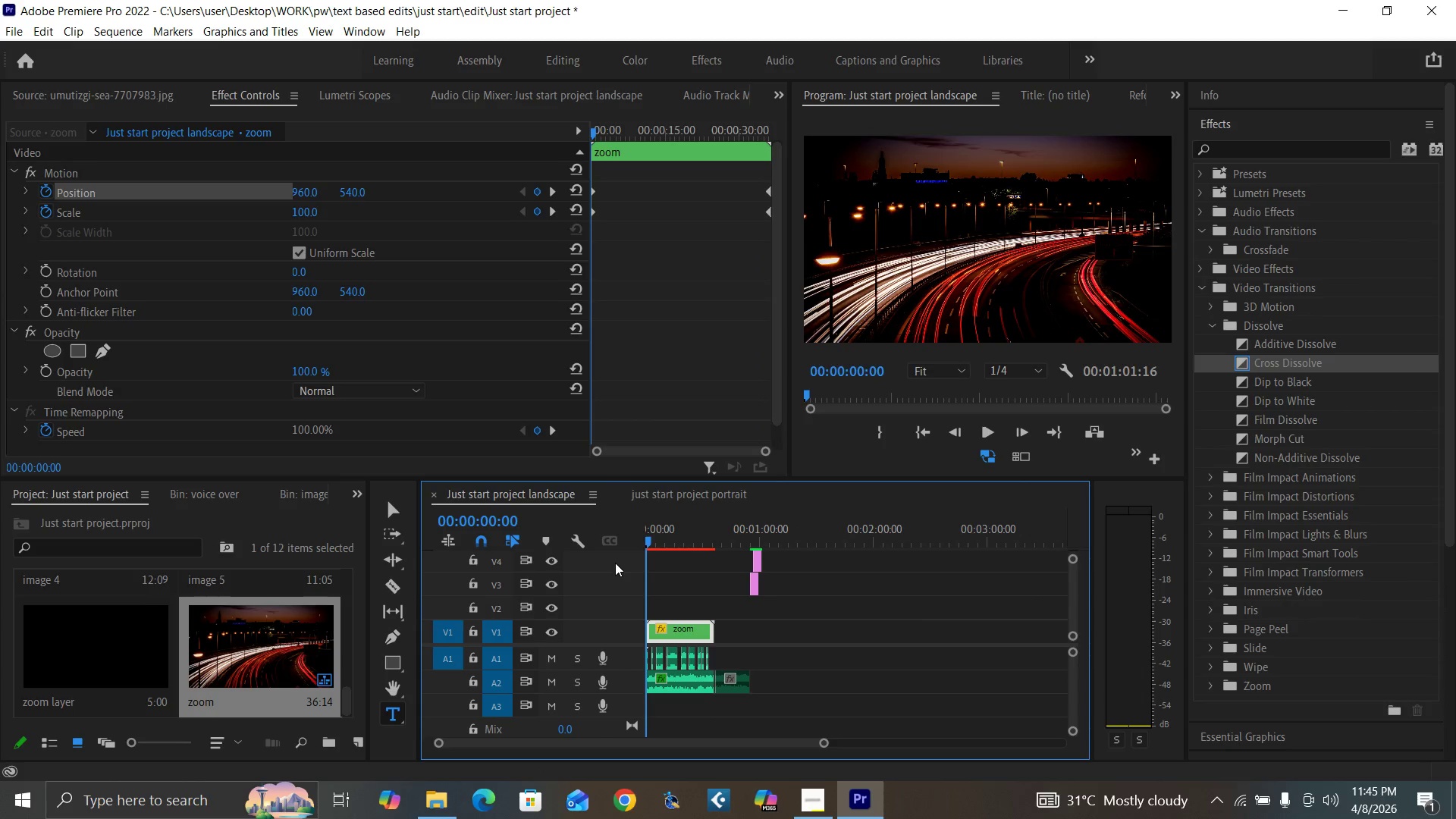 
key(Space)
 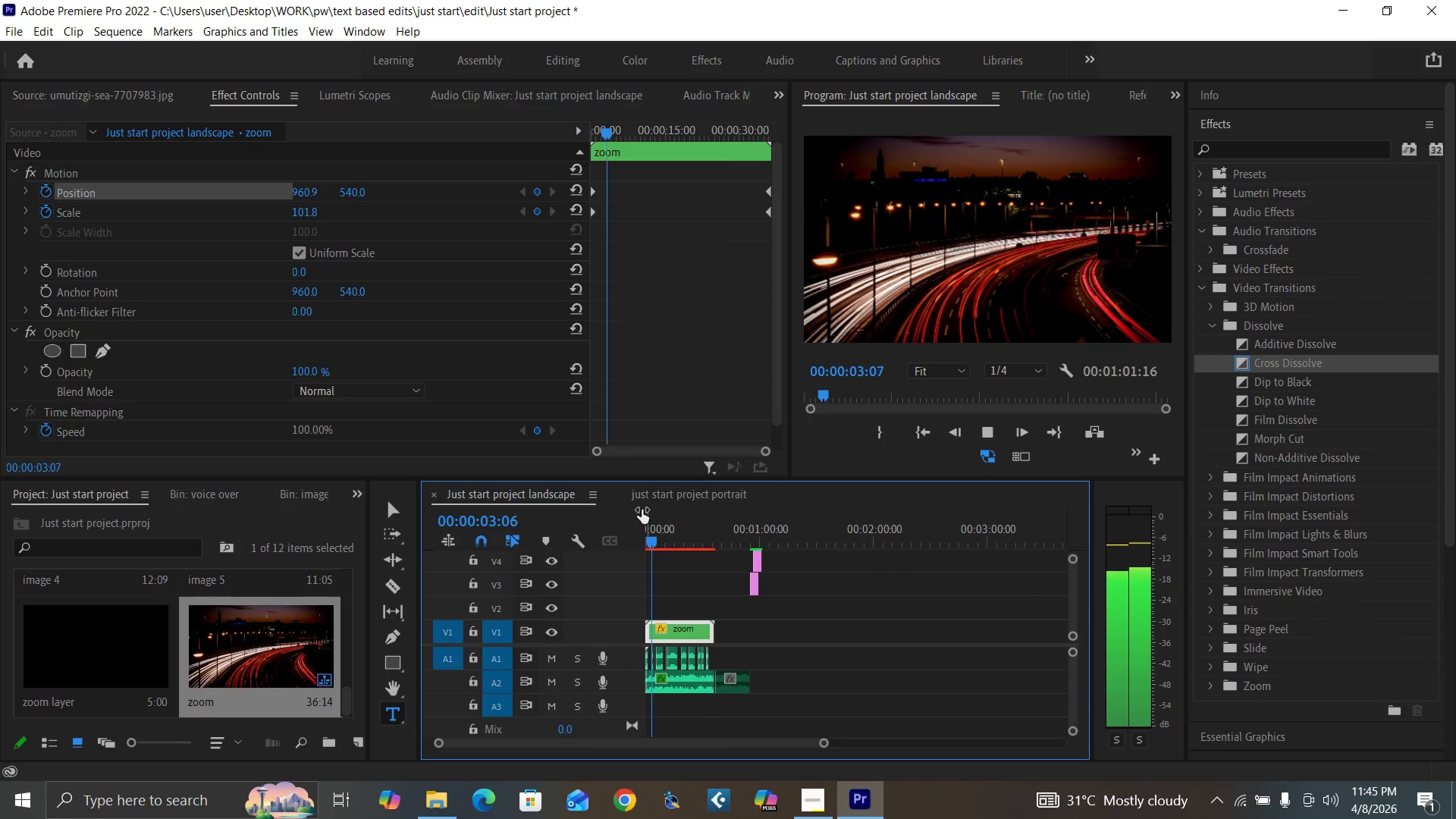 
key(Equal)
 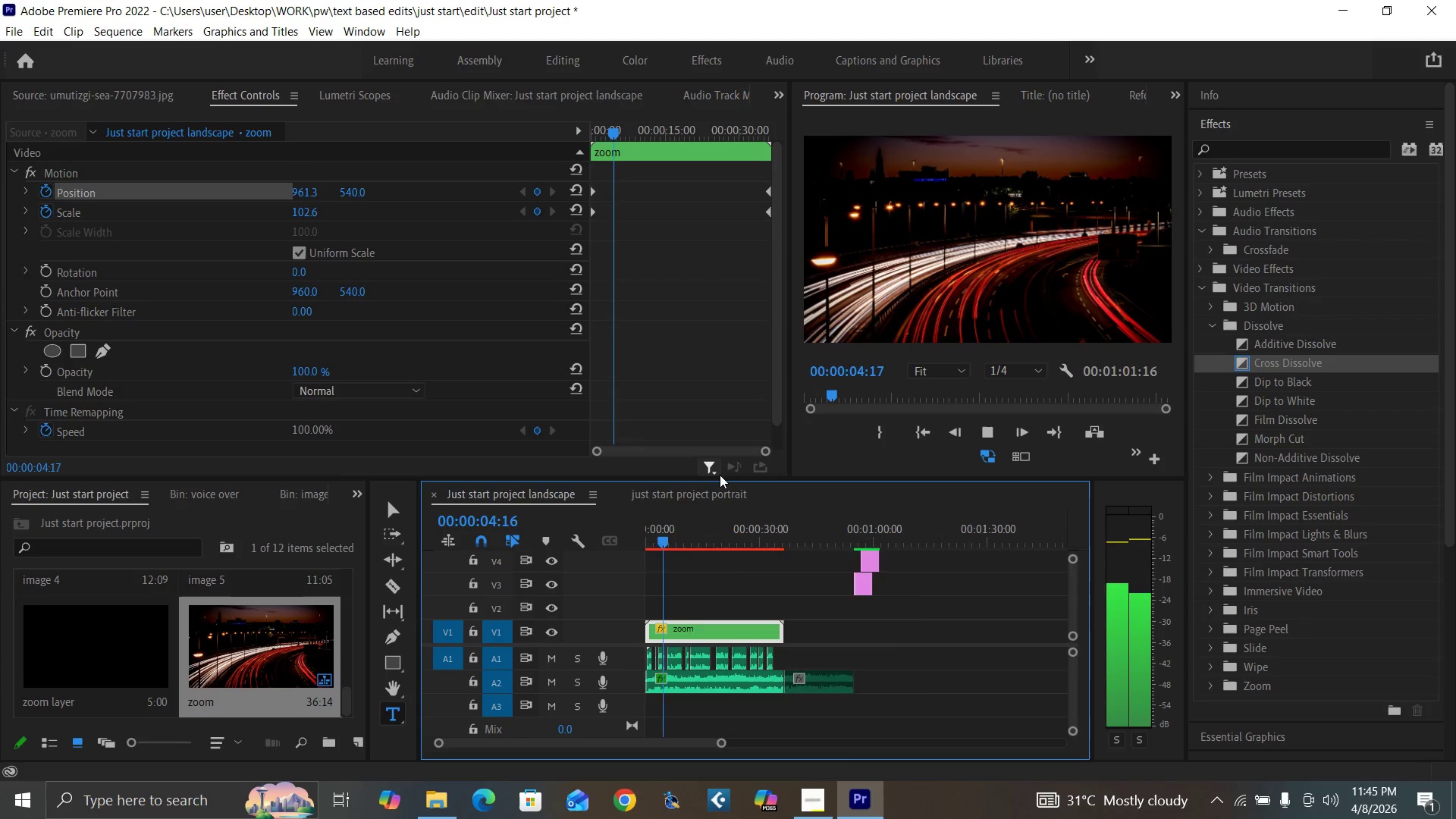 
key(Equal)
 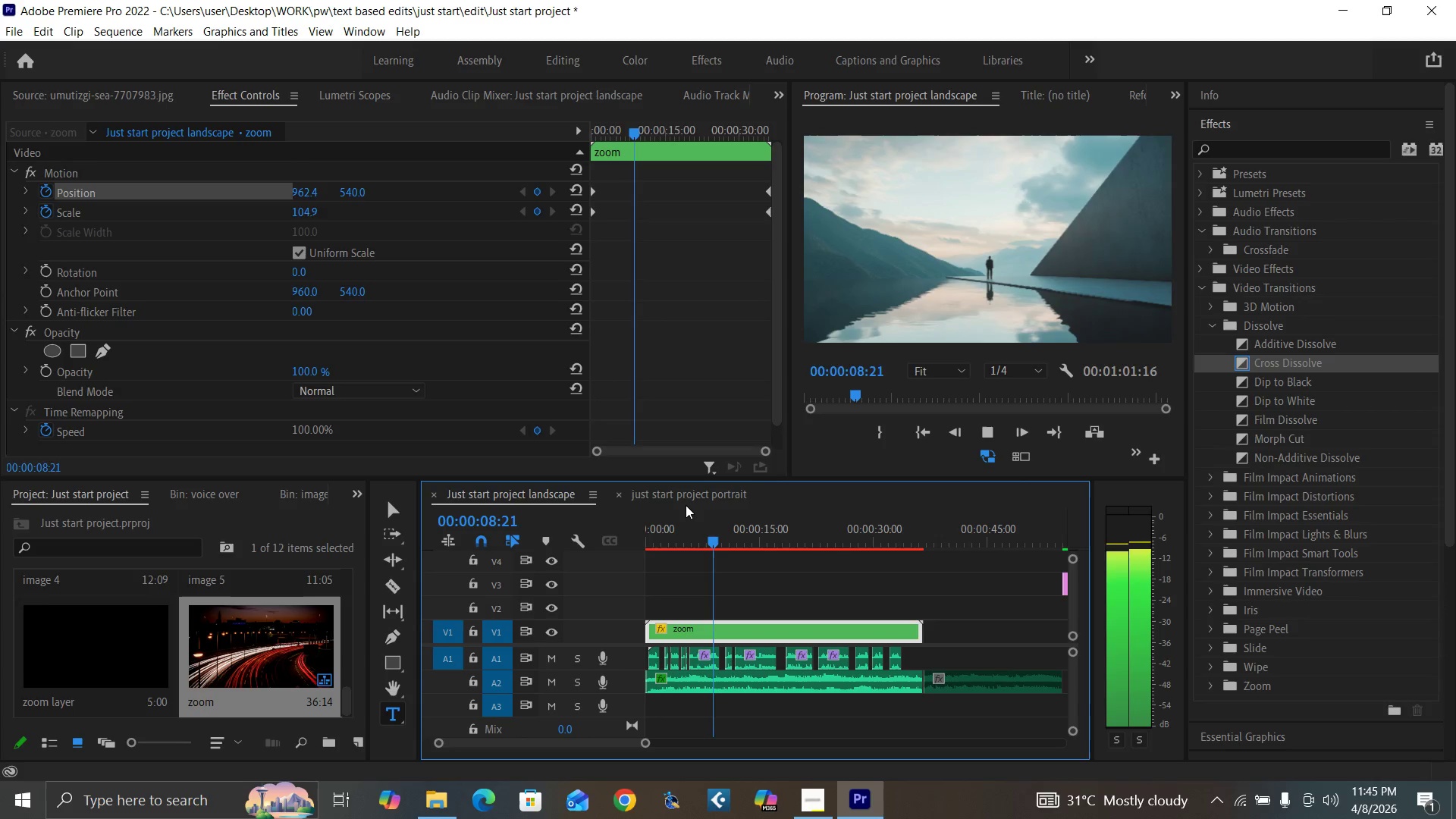 
wait(5.52)
 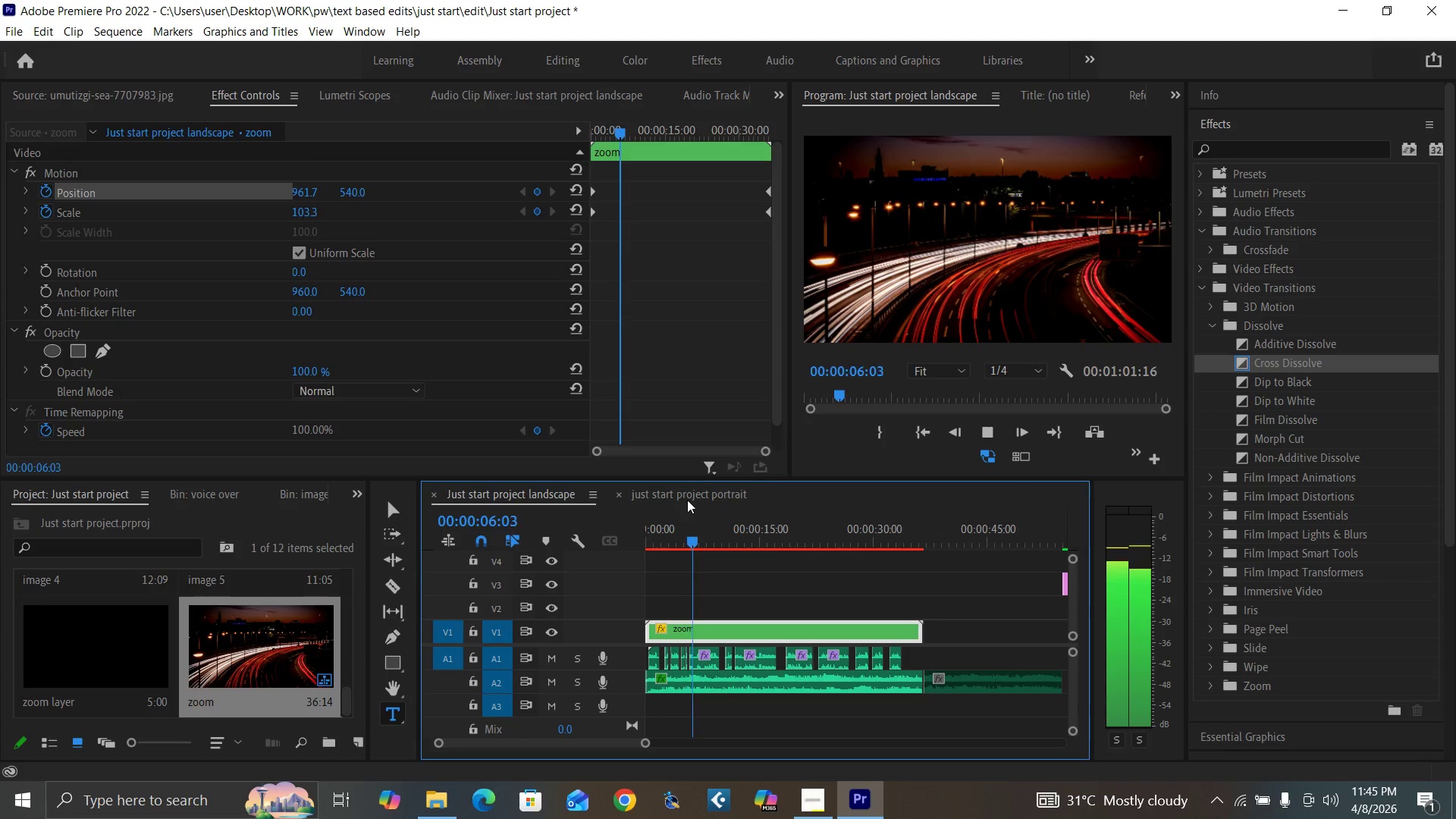 
key(Space)
 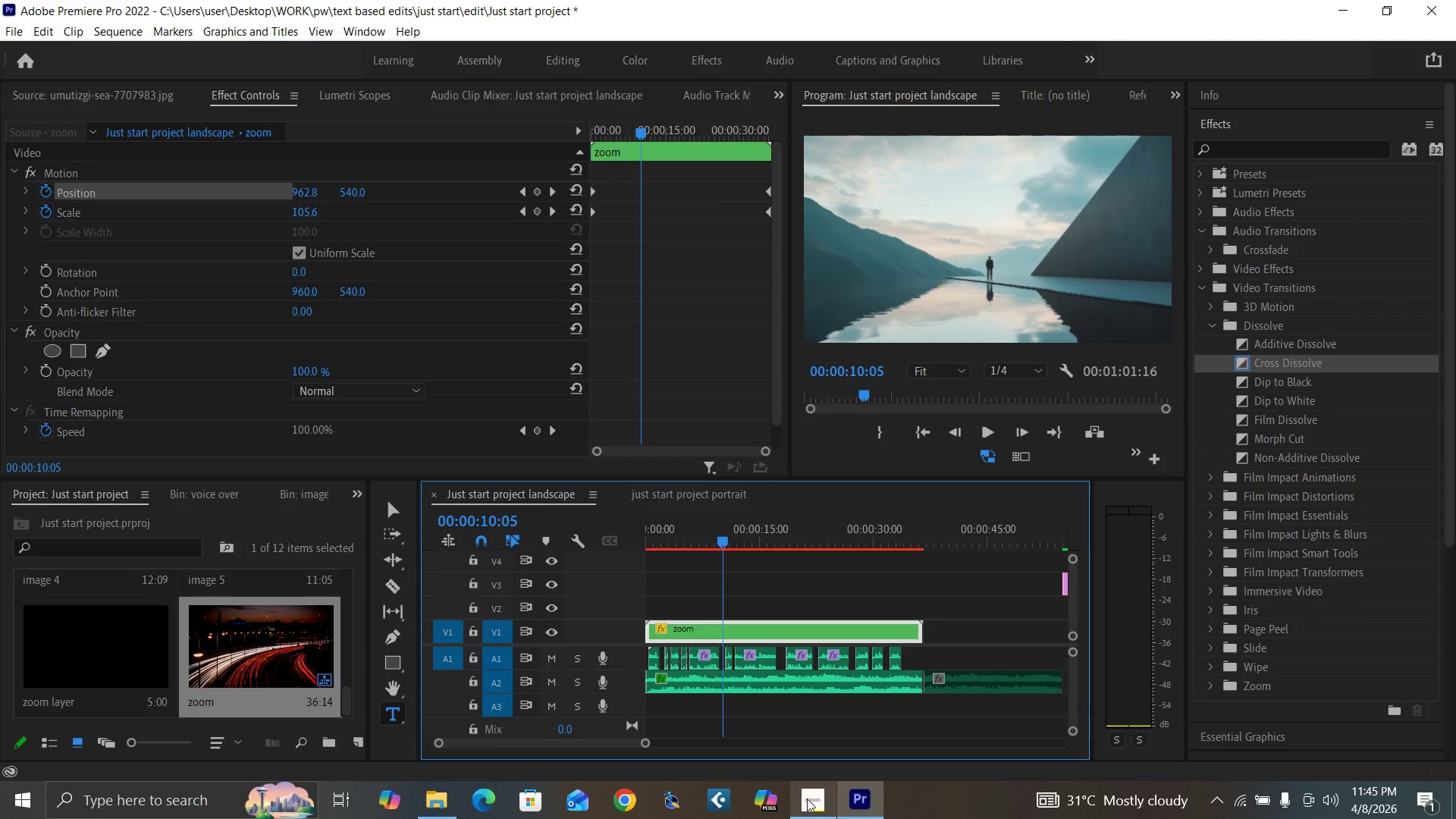 
left_click([807, 799])